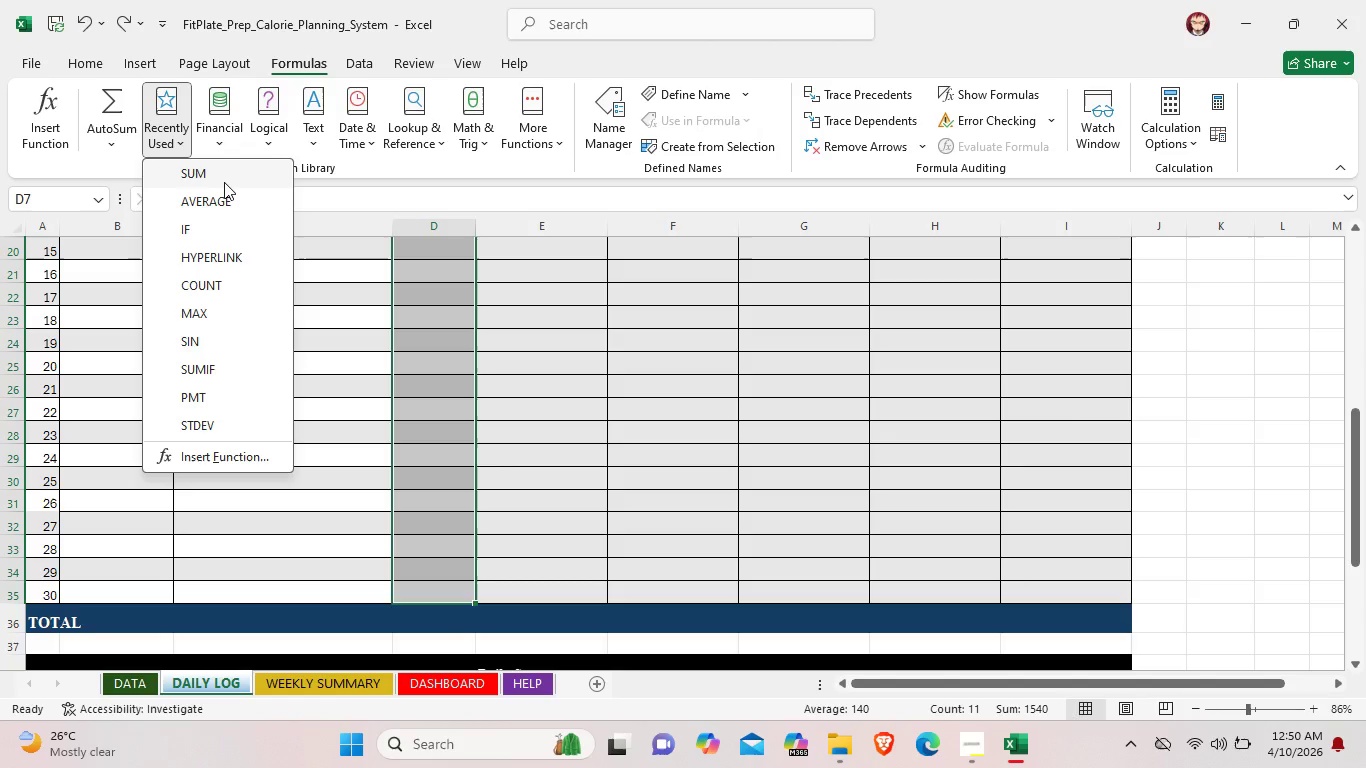 
left_click([225, 182])
 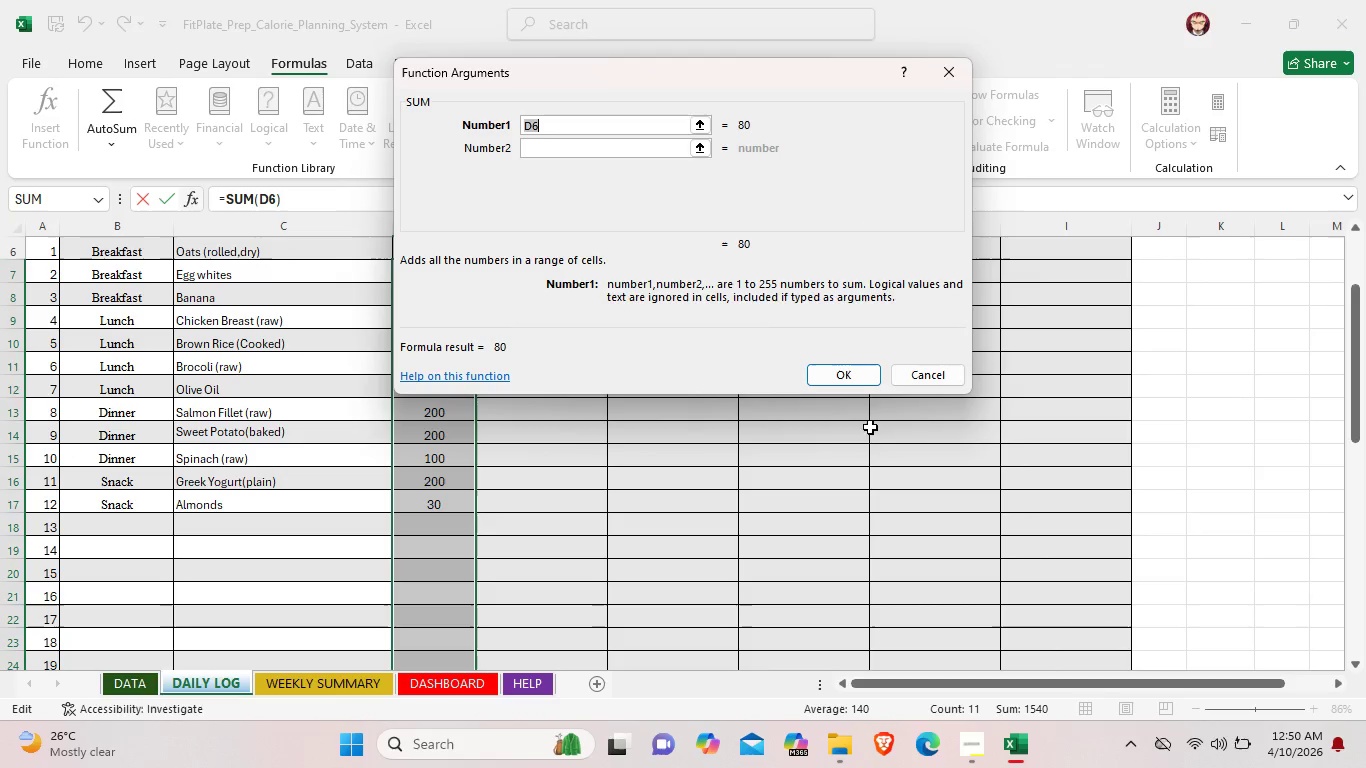 
wait(6.73)
 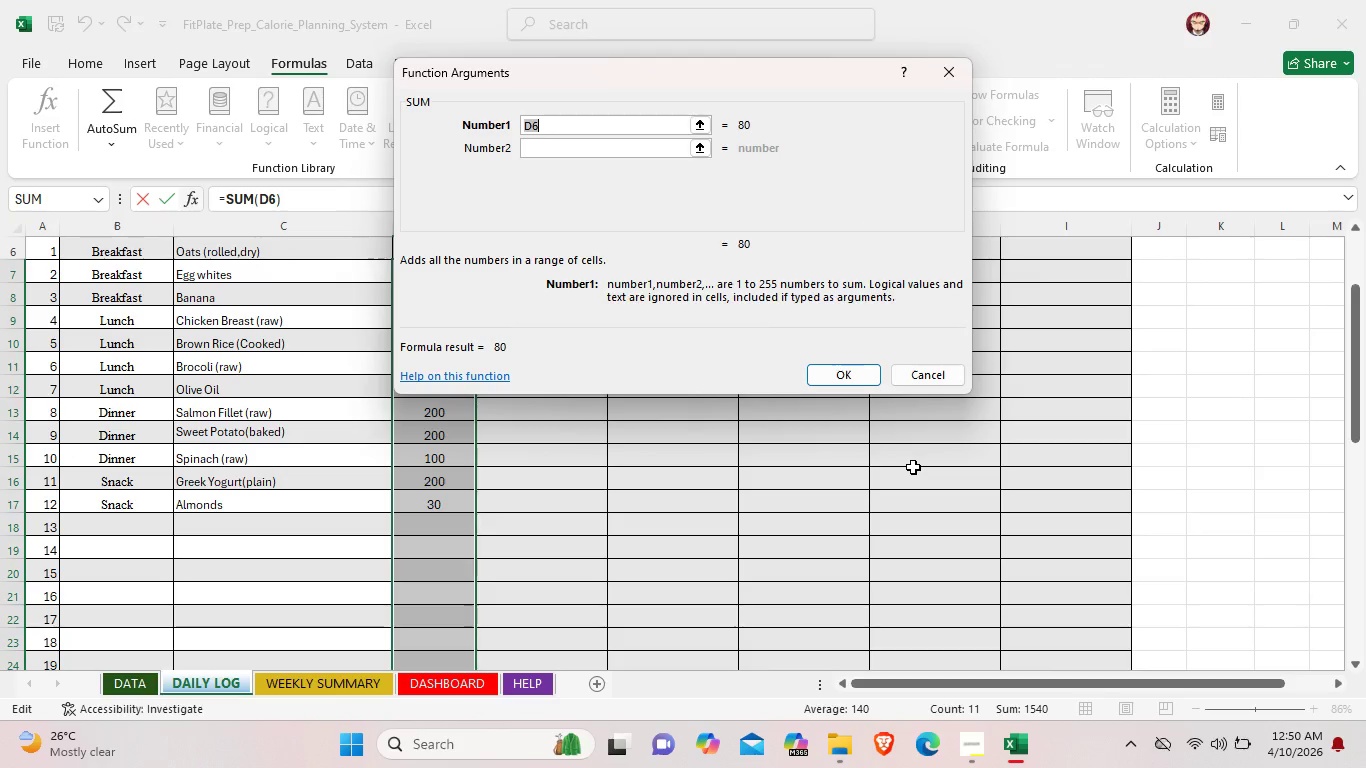 
left_click([852, 374])
 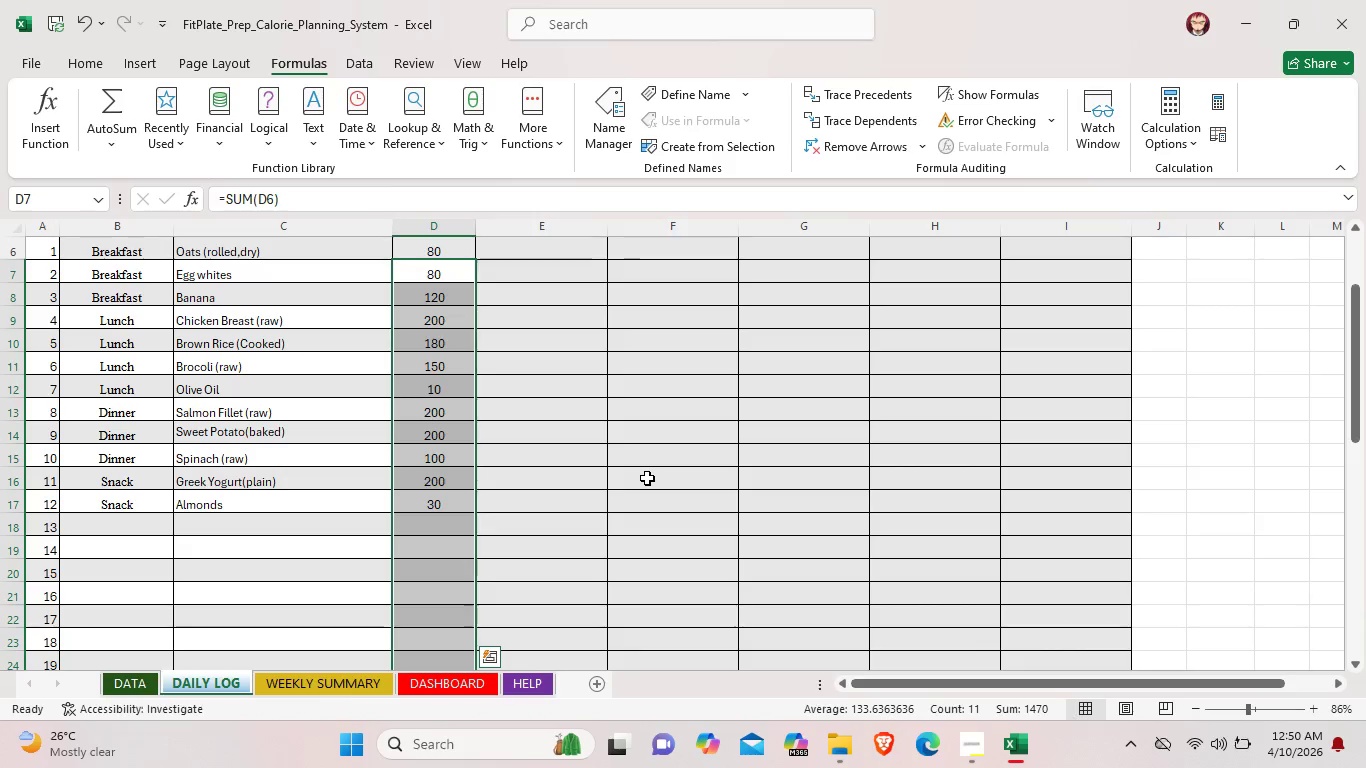 
key(Control+Z)
 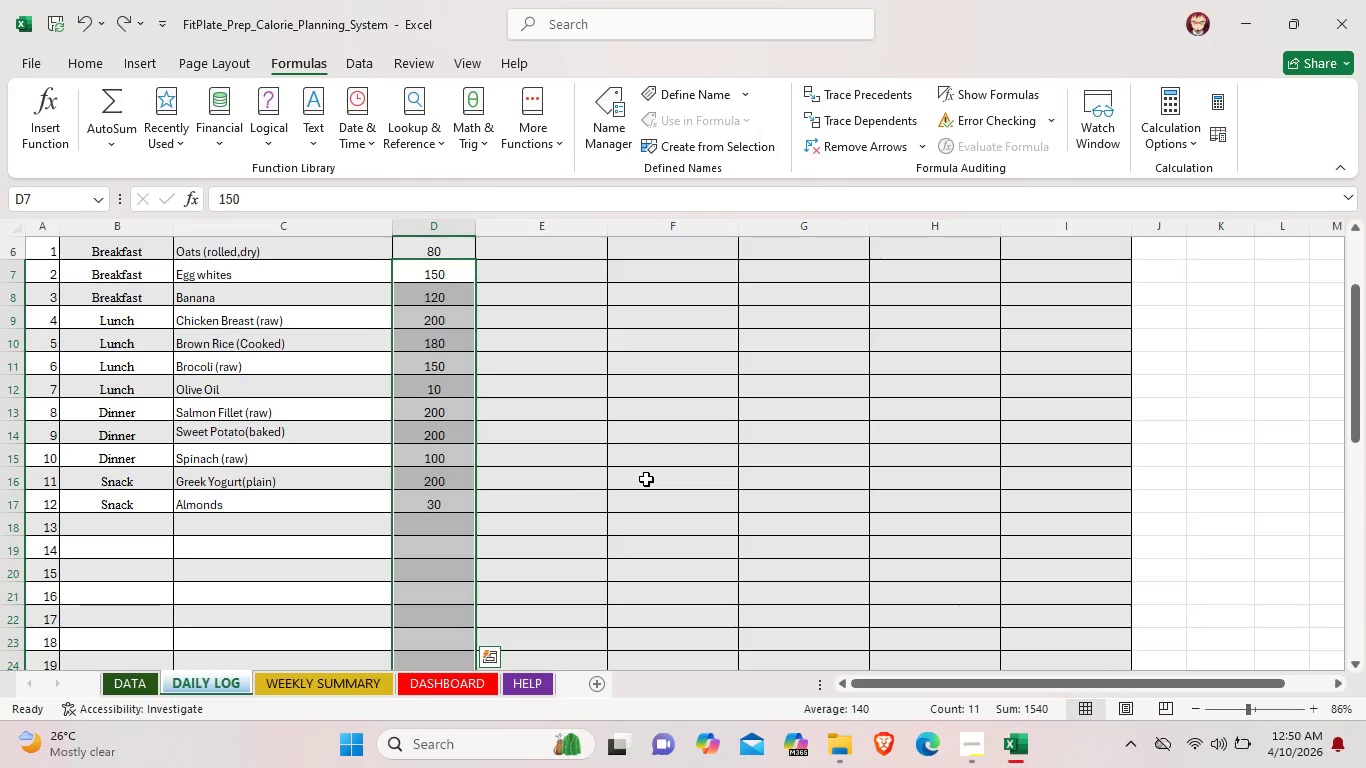 
left_click([646, 479])
 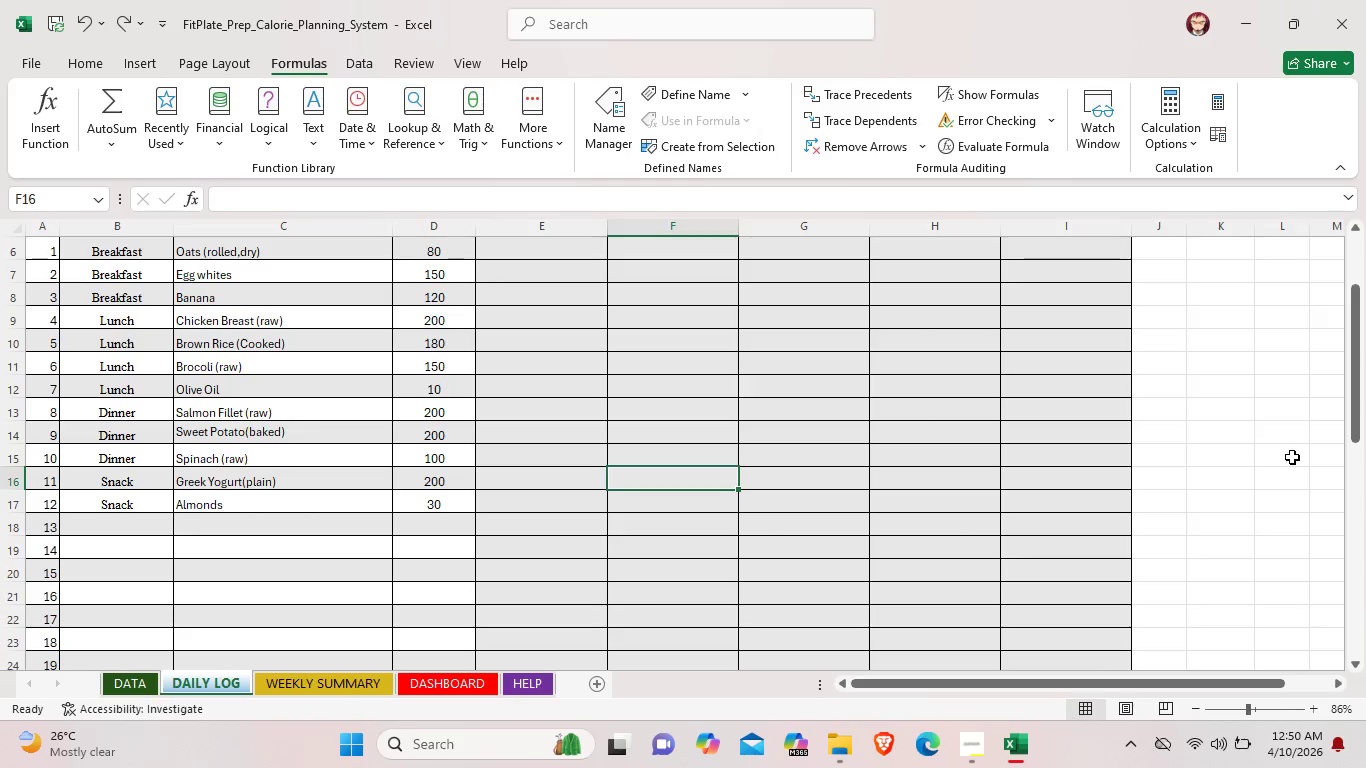 
left_click([1292, 457])
 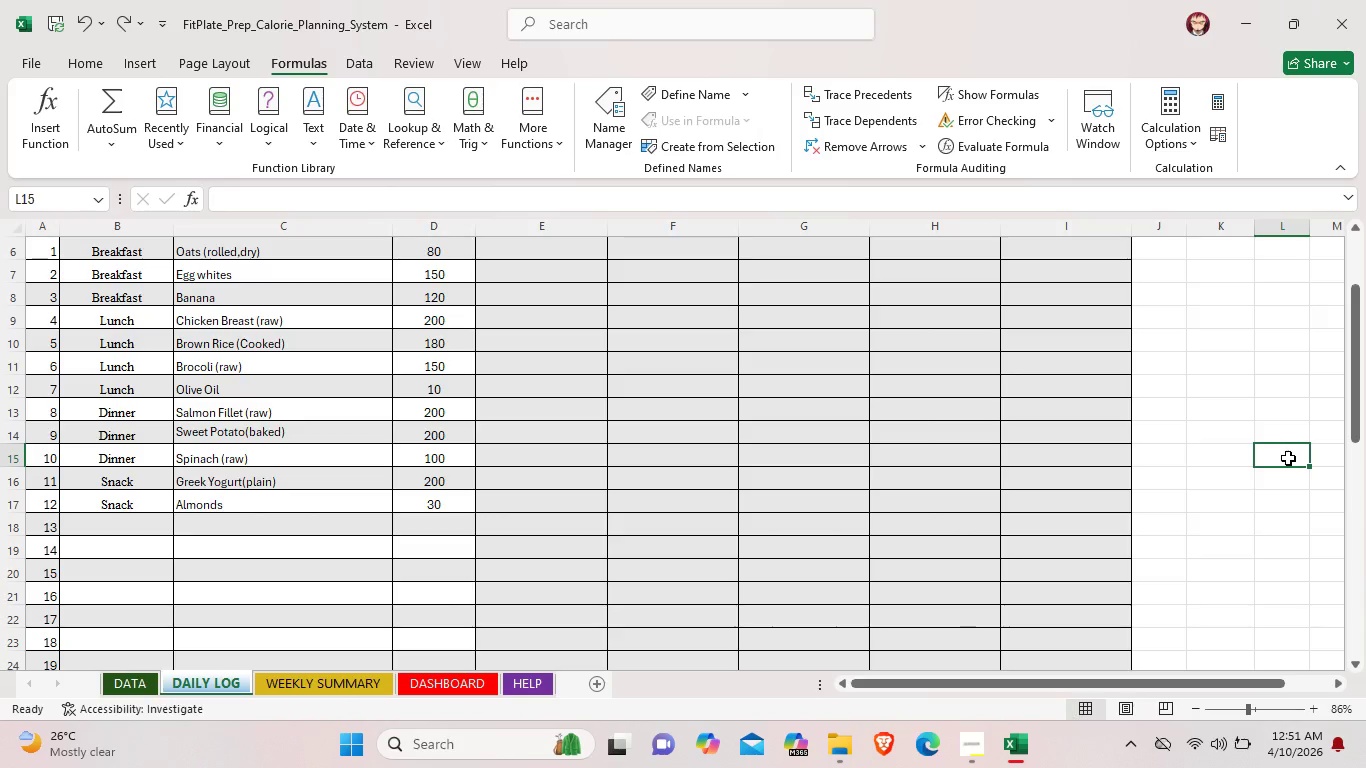 
wait(18.52)
 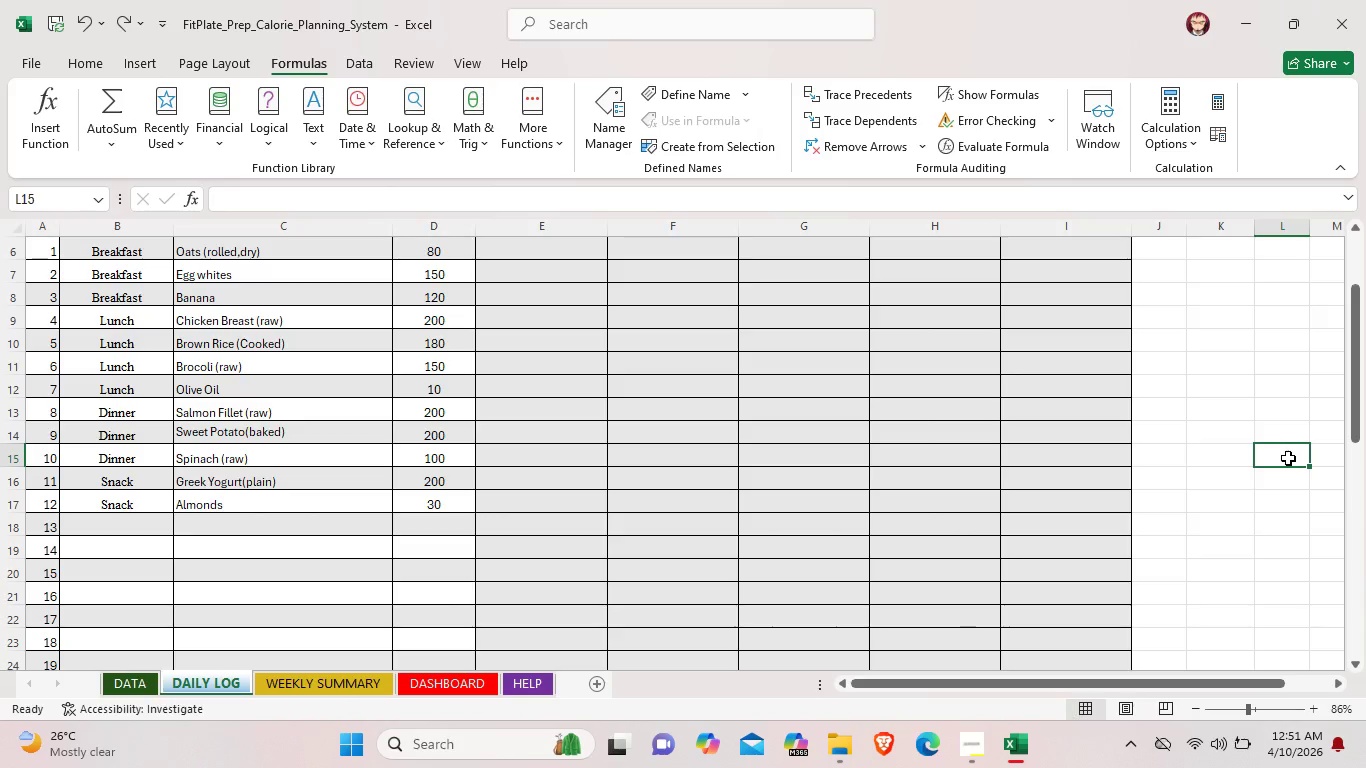 
scroll: coordinate [561, 333], scroll_direction: up, amount: 6.0
 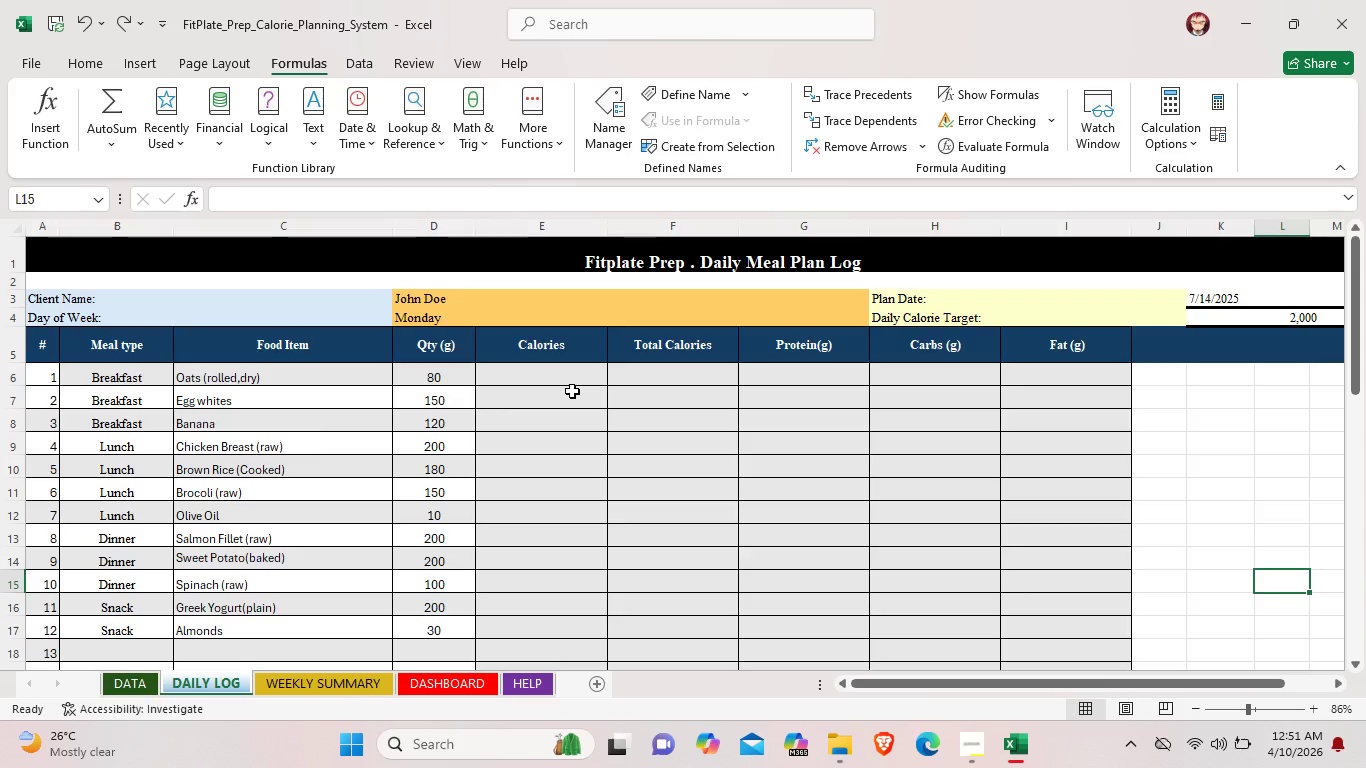 
wait(15.25)
 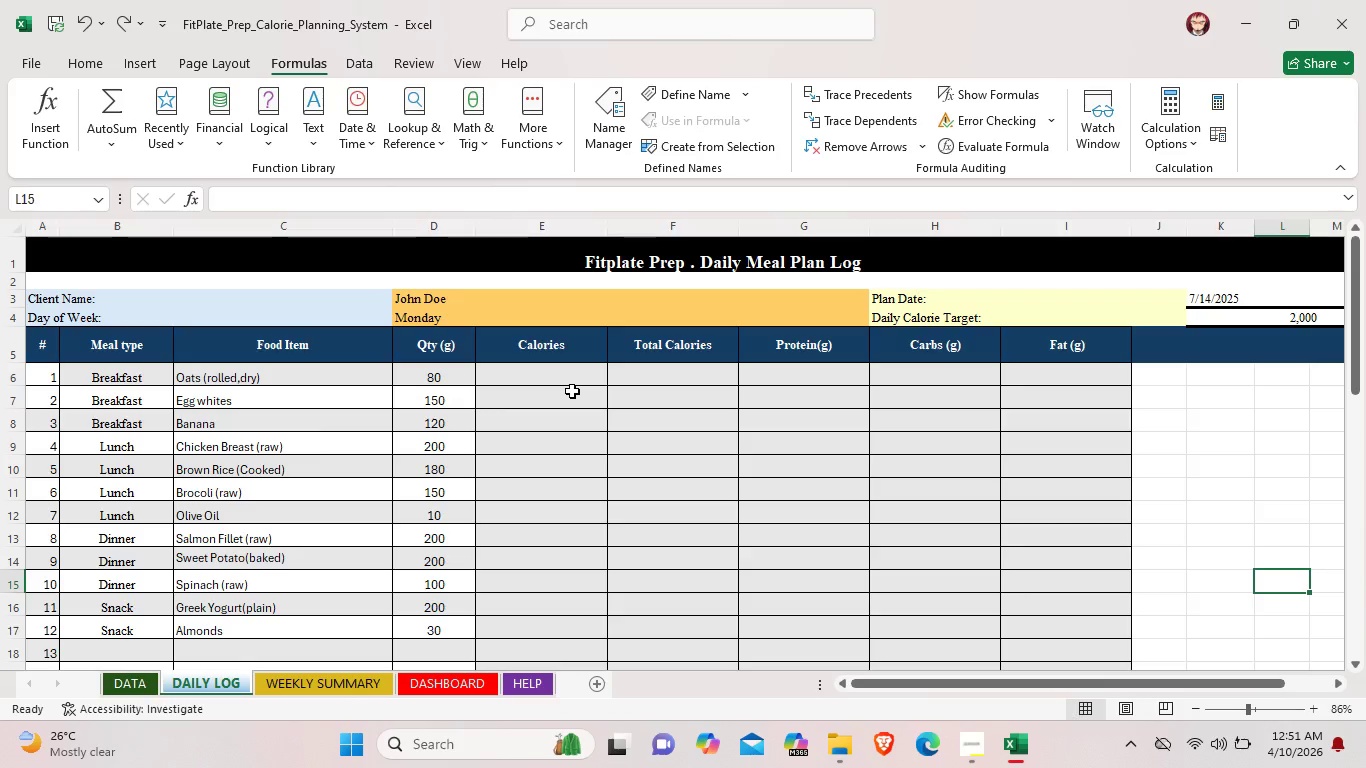 
double_click([551, 377])
 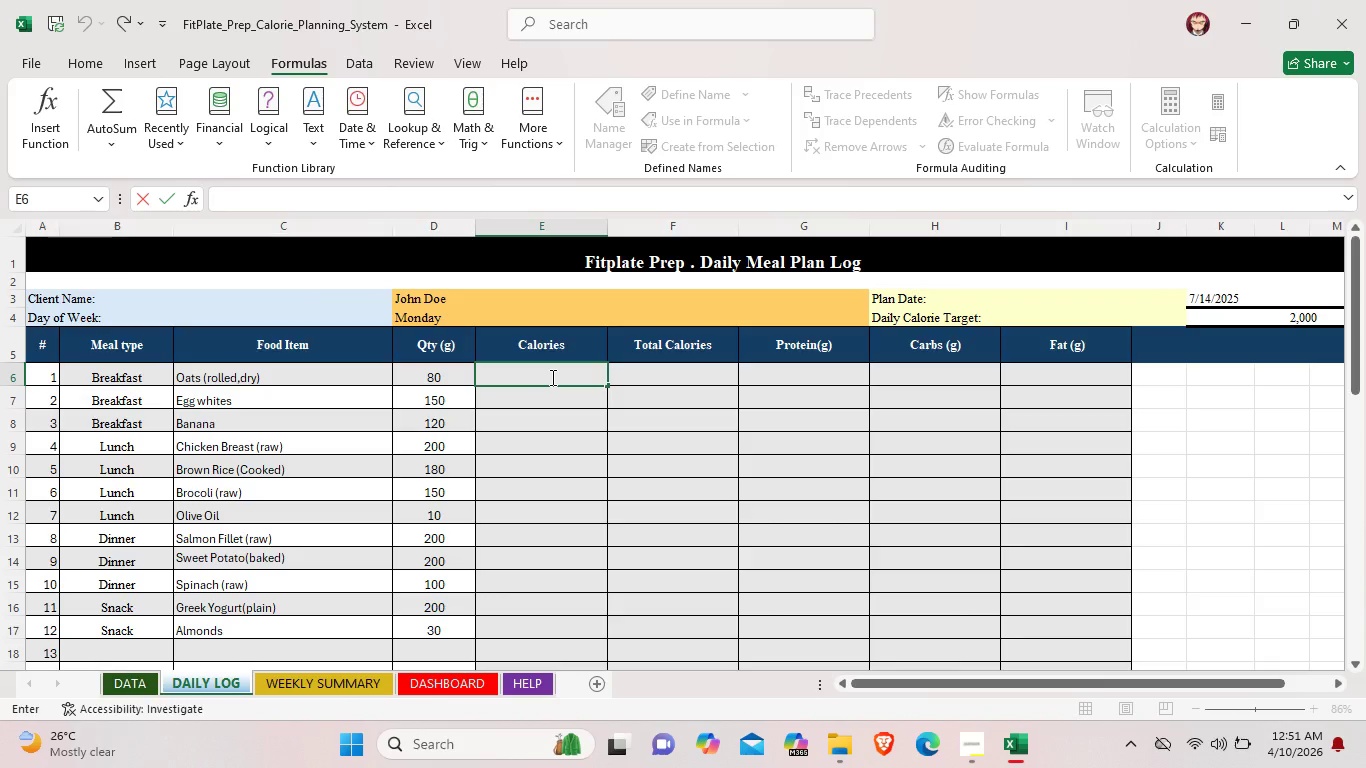 
wait(12.94)
 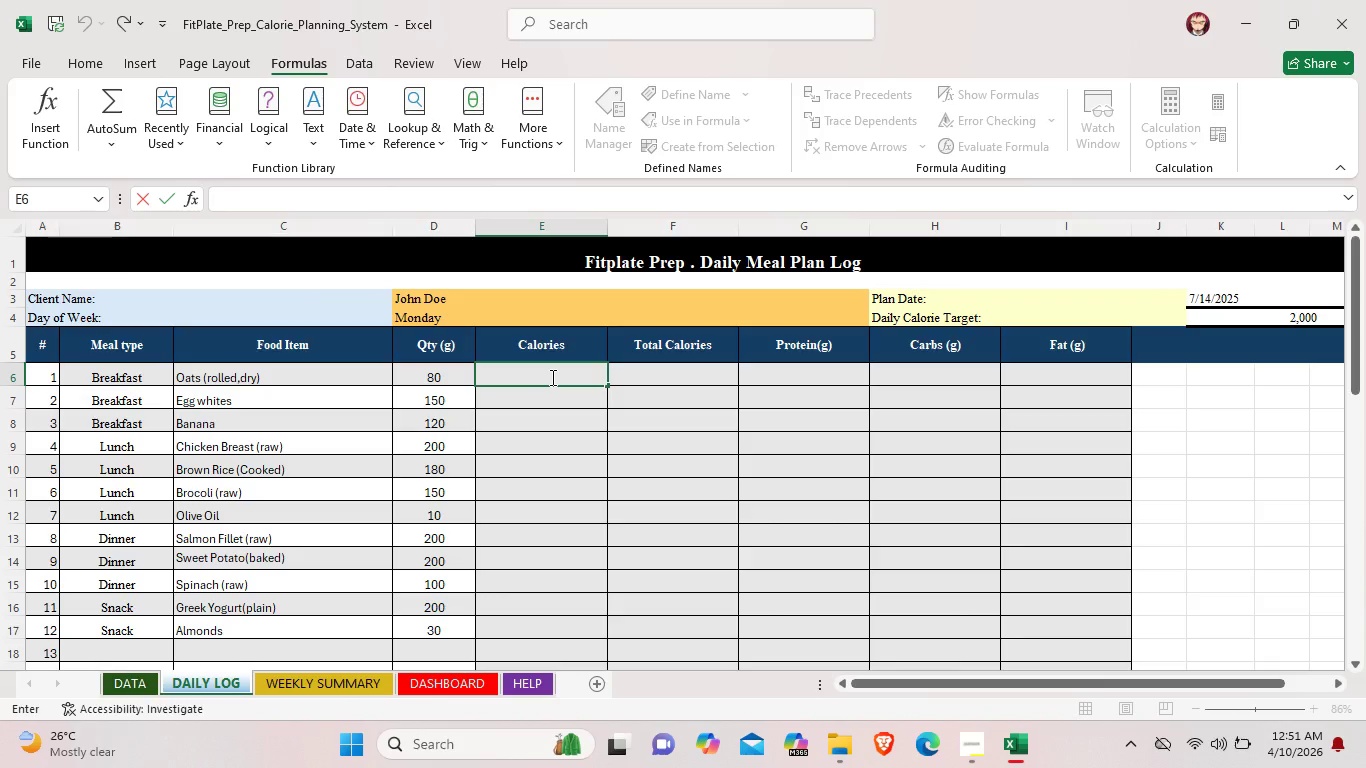 
scroll: coordinate [445, 458], scroll_direction: down, amount: 10.0
 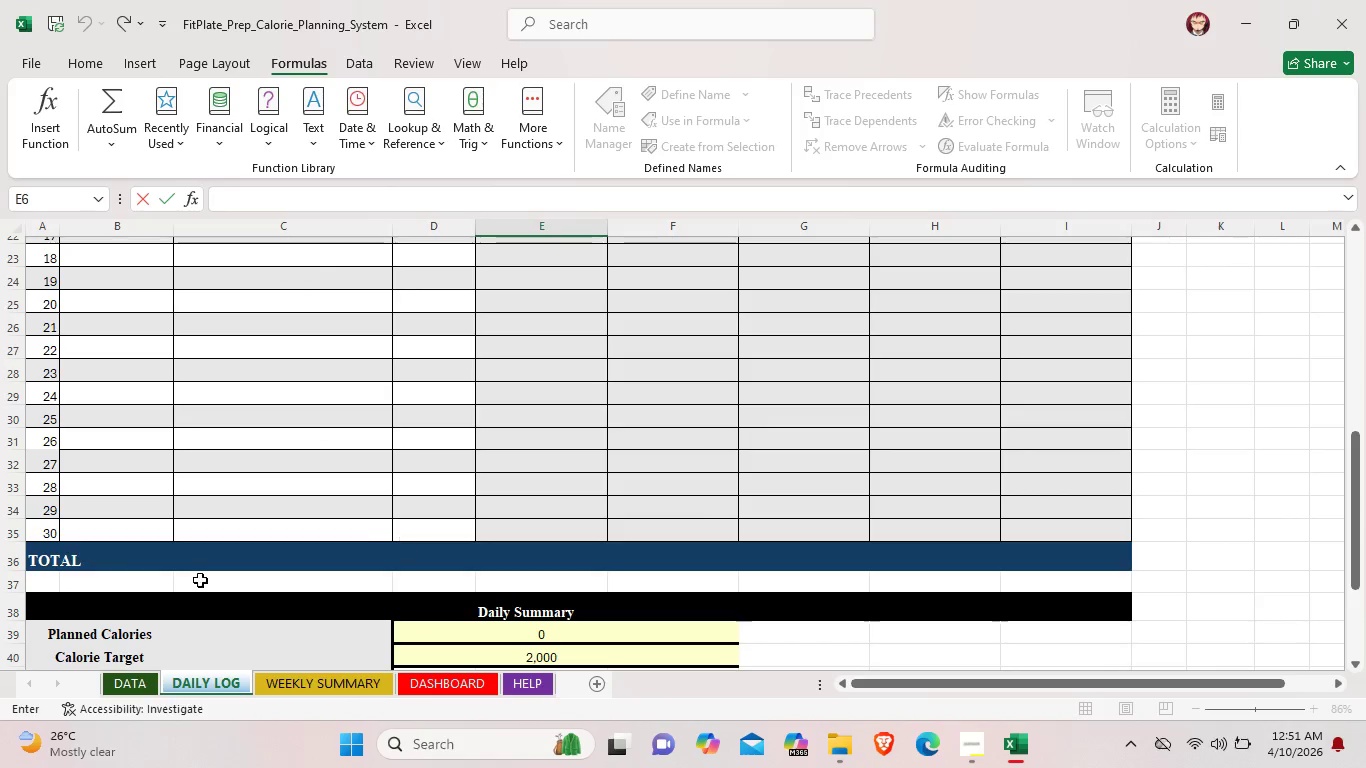 
left_click([42, 553])
 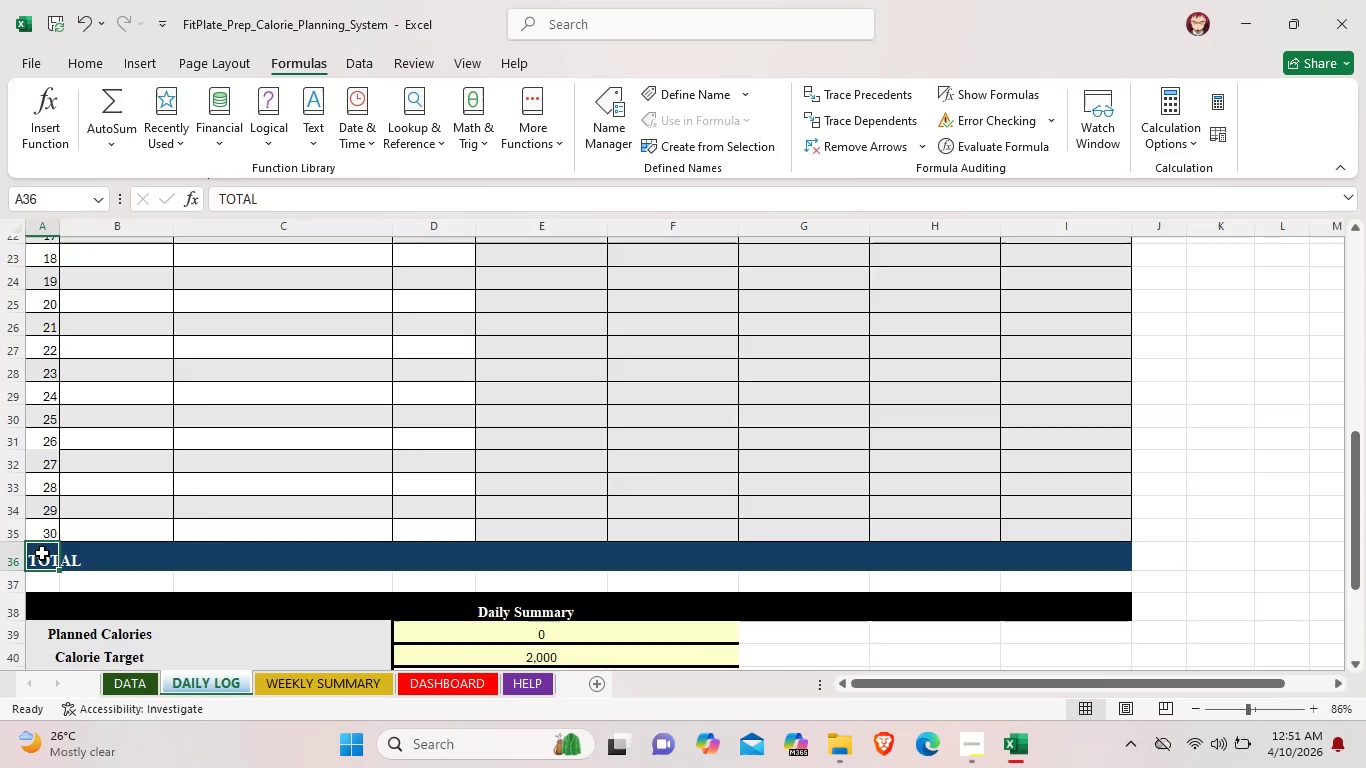 
left_click_drag(start_coordinate=[42, 553], to_coordinate=[1088, 562])
 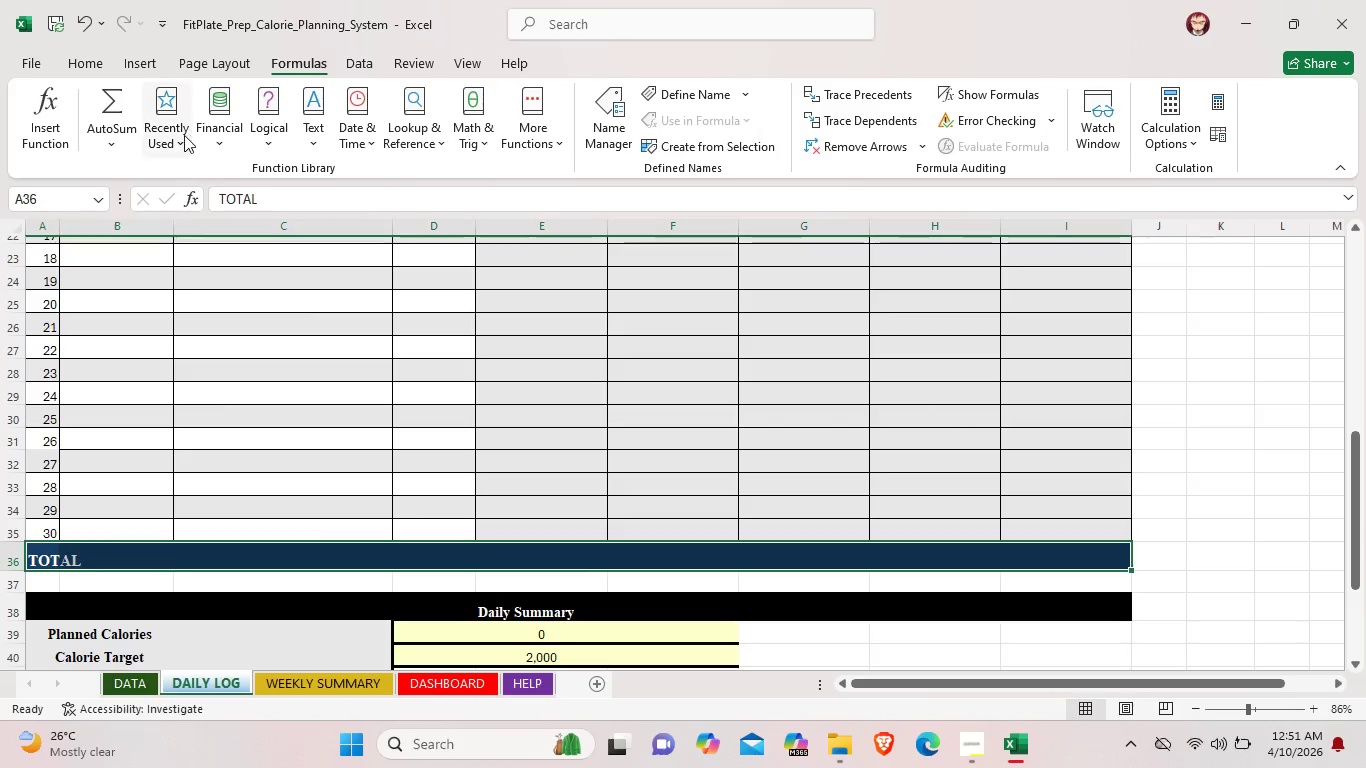 
left_click([177, 135])
 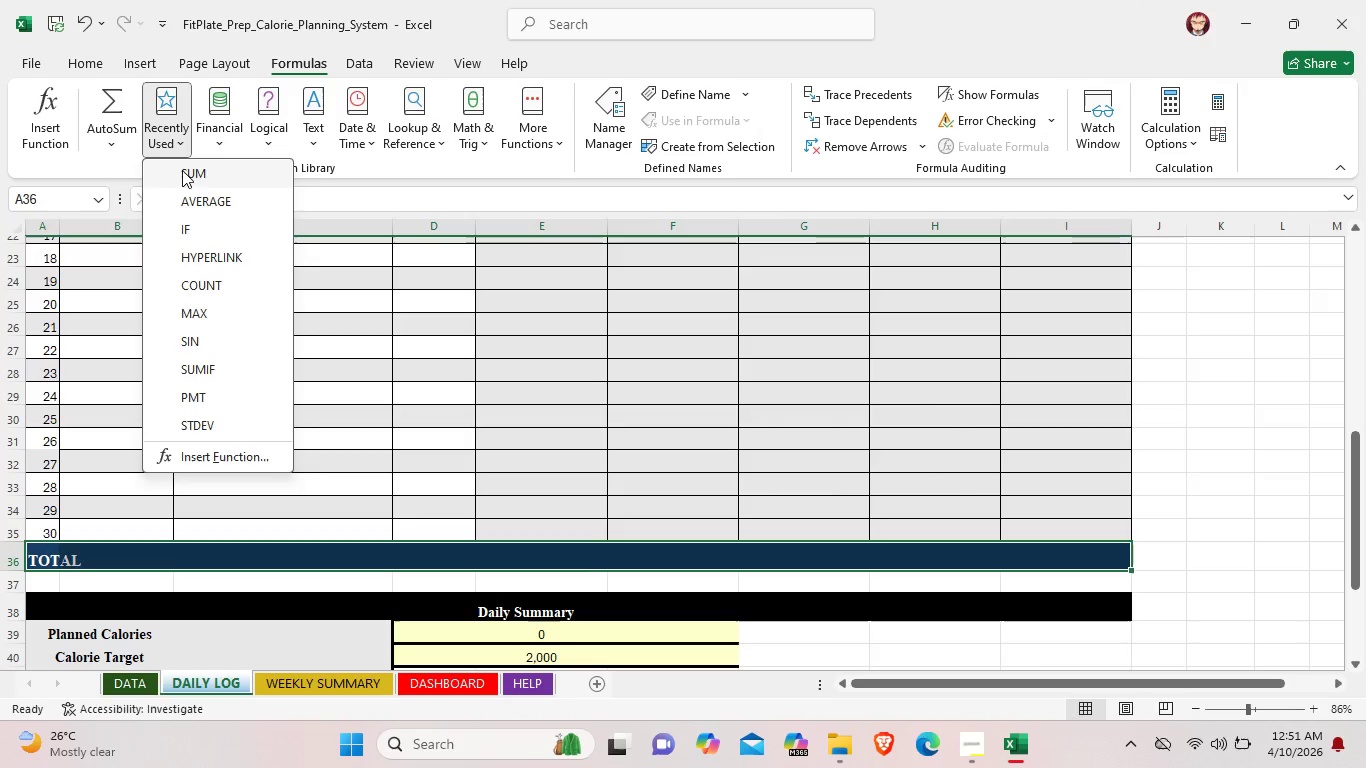 
left_click([182, 170])
 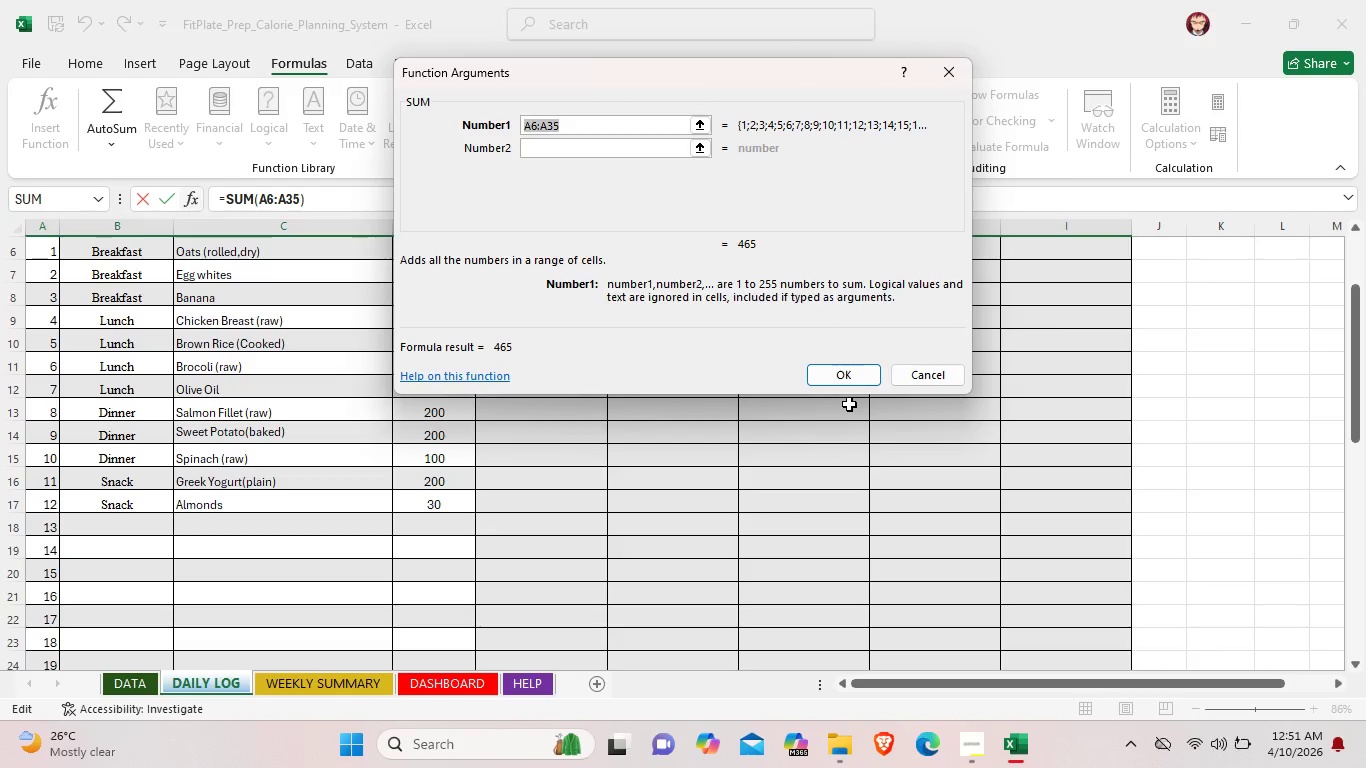 
wait(7.05)
 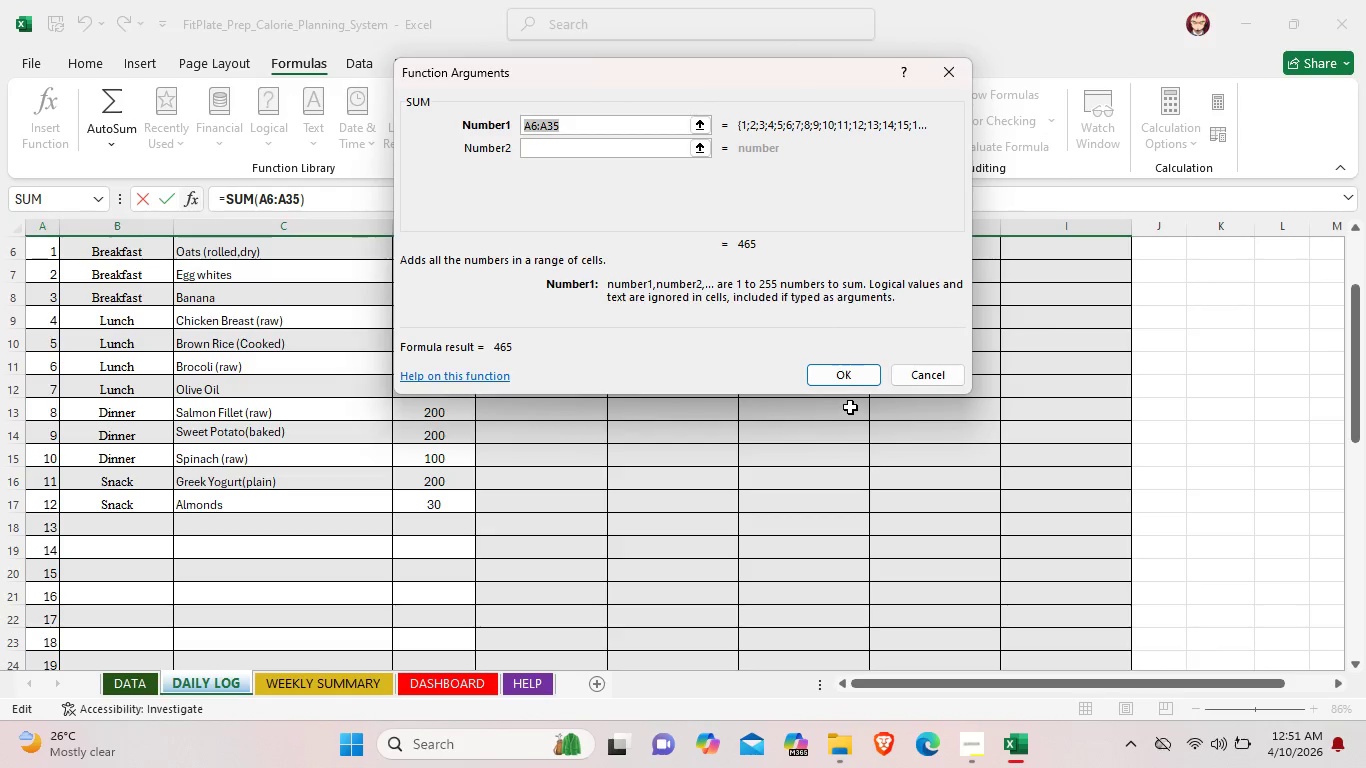 
left_click([841, 380])
 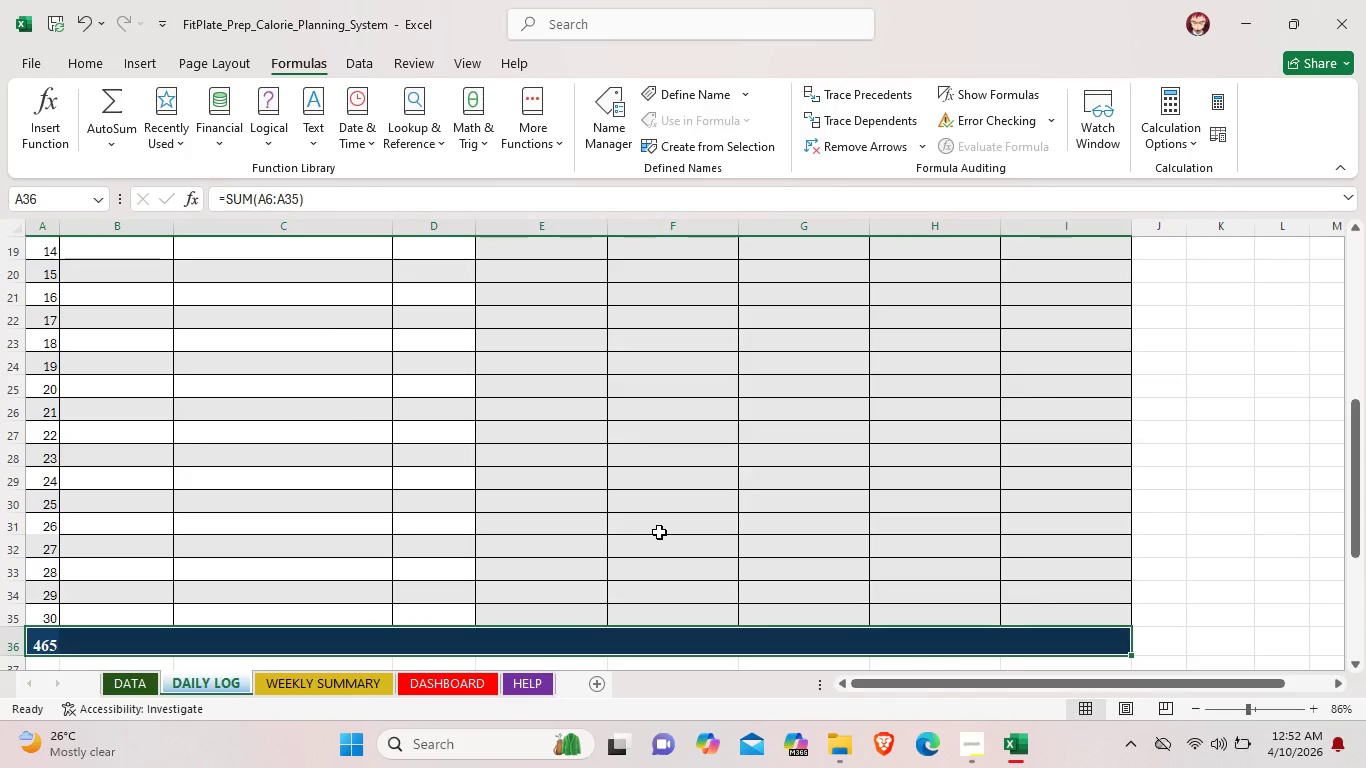 
wait(5.86)
 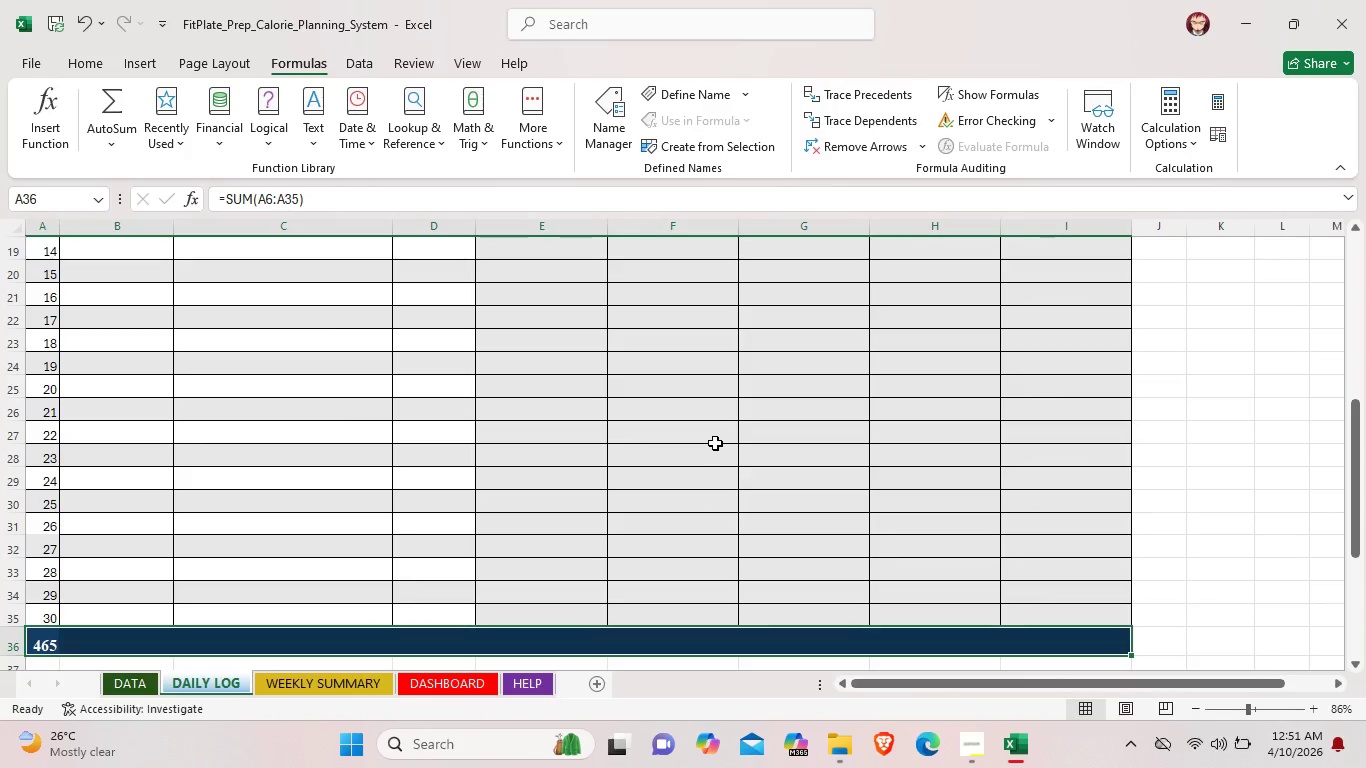 
scroll: coordinate [657, 542], scroll_direction: up, amount: 6.0
 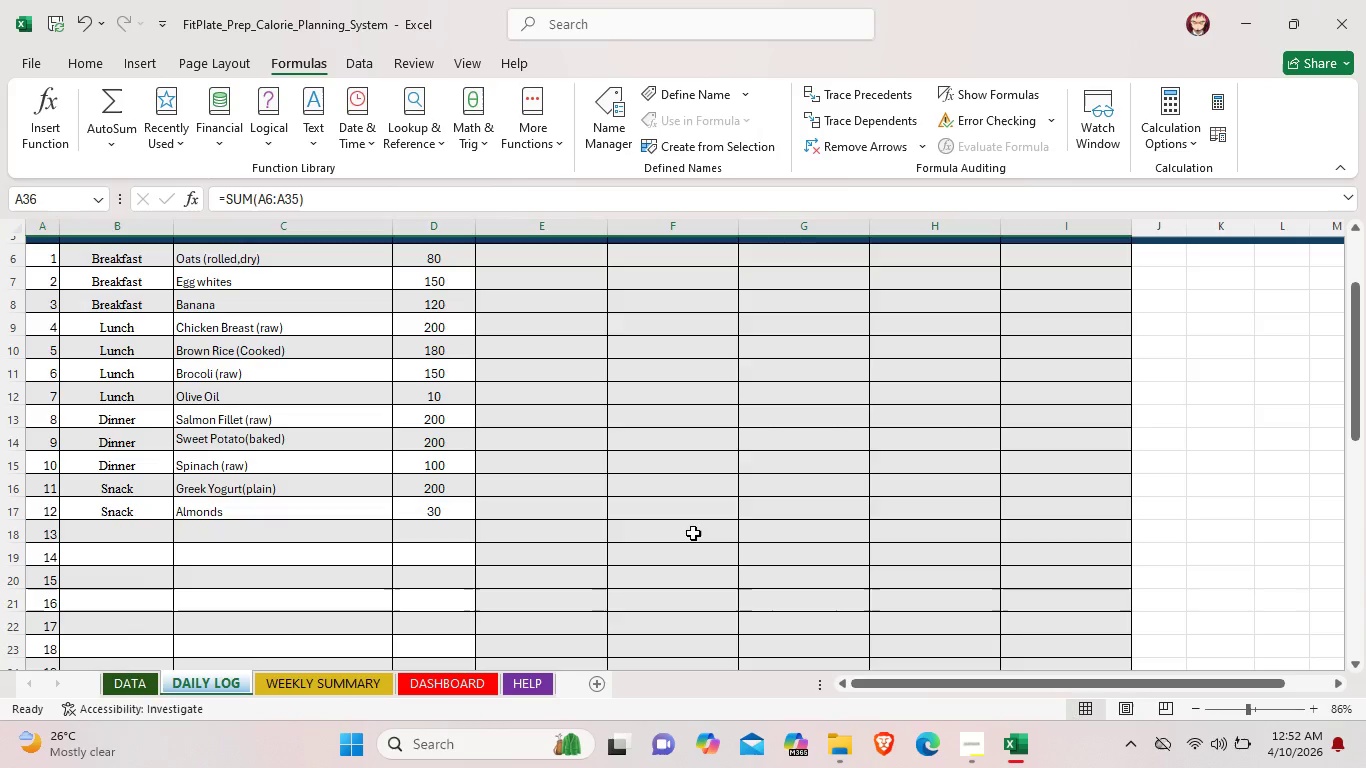 
wait(8.53)
 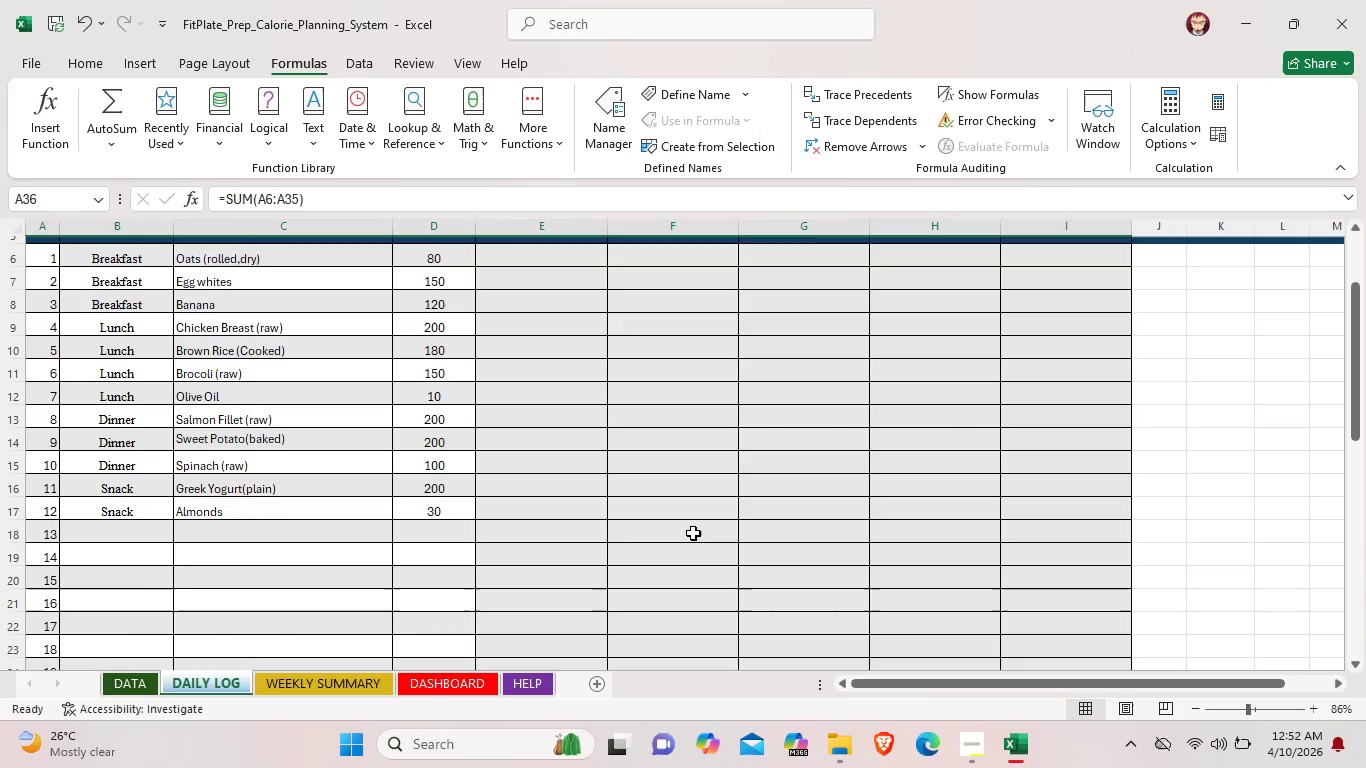 
scroll: coordinate [679, 545], scroll_direction: down, amount: 9.0
 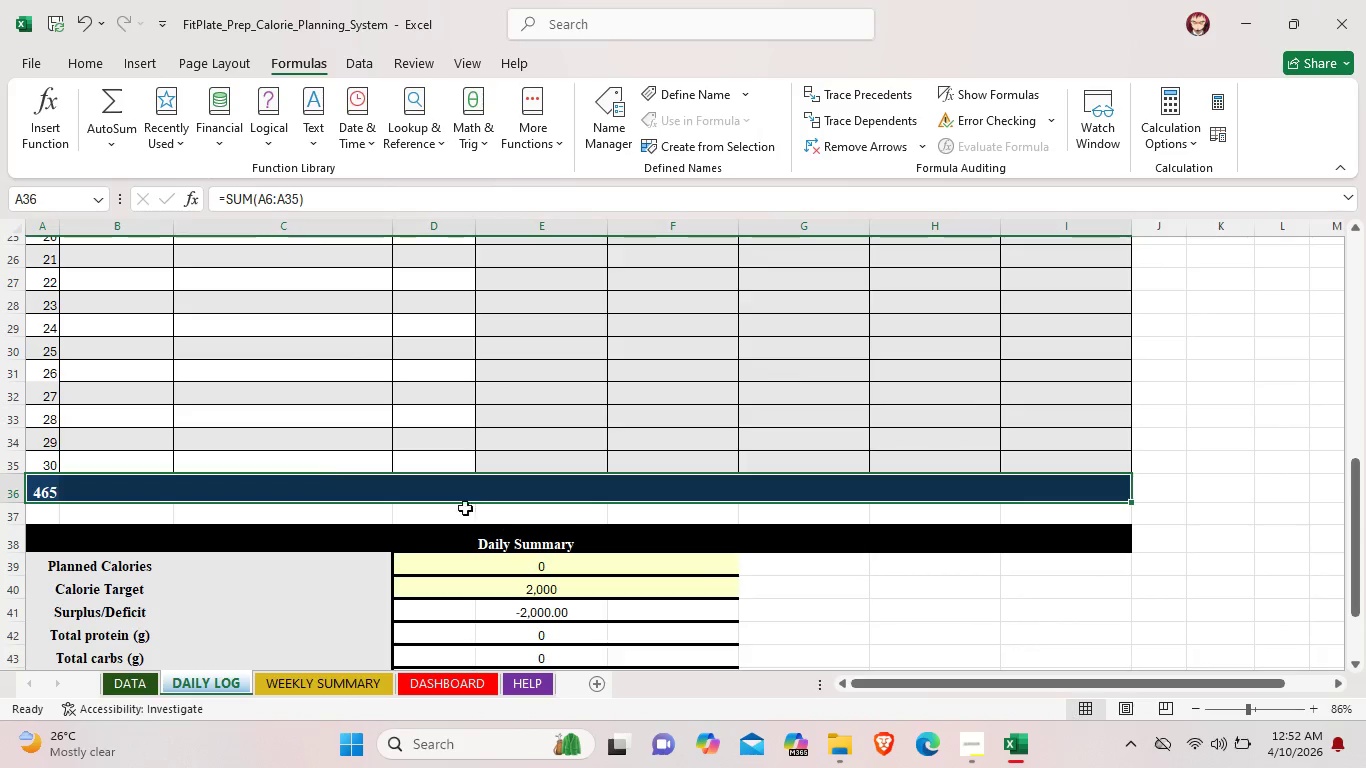 
left_click([457, 507])
 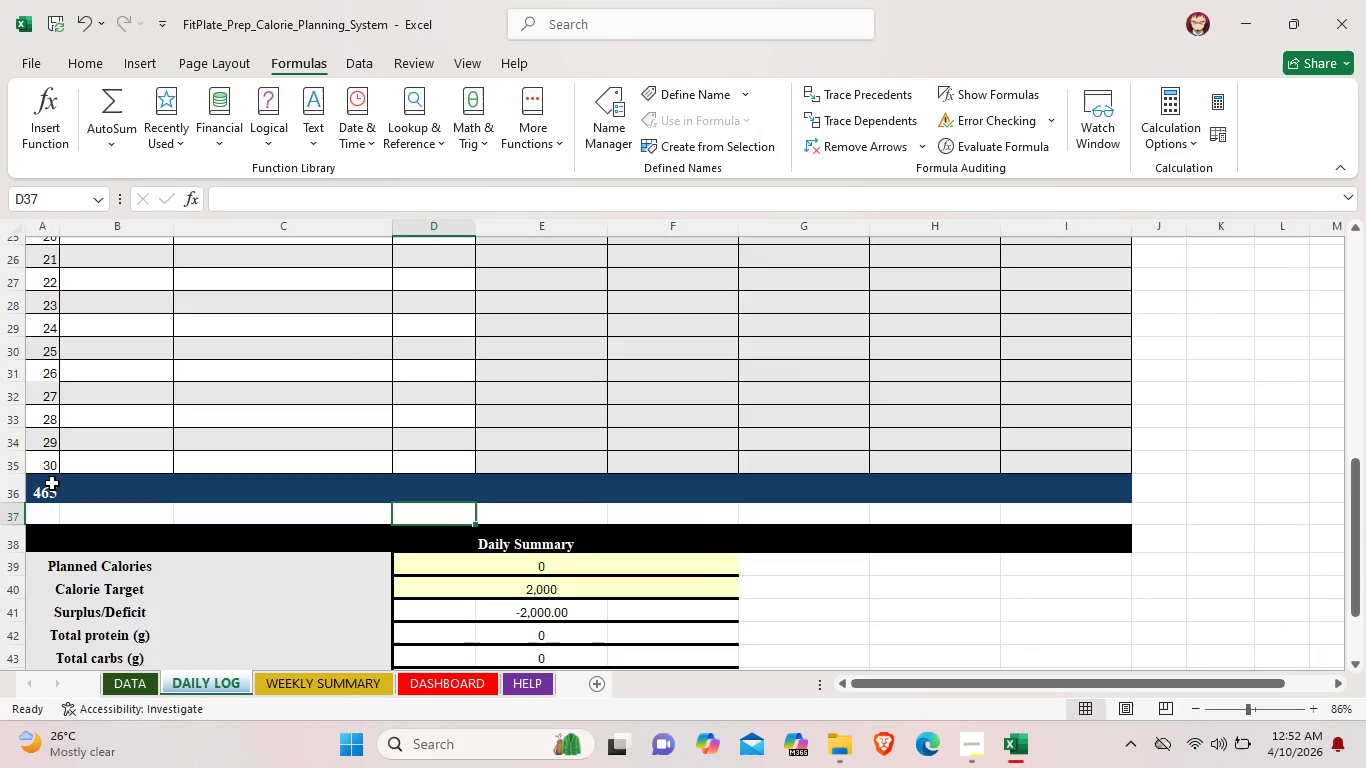 
left_click([47, 490])
 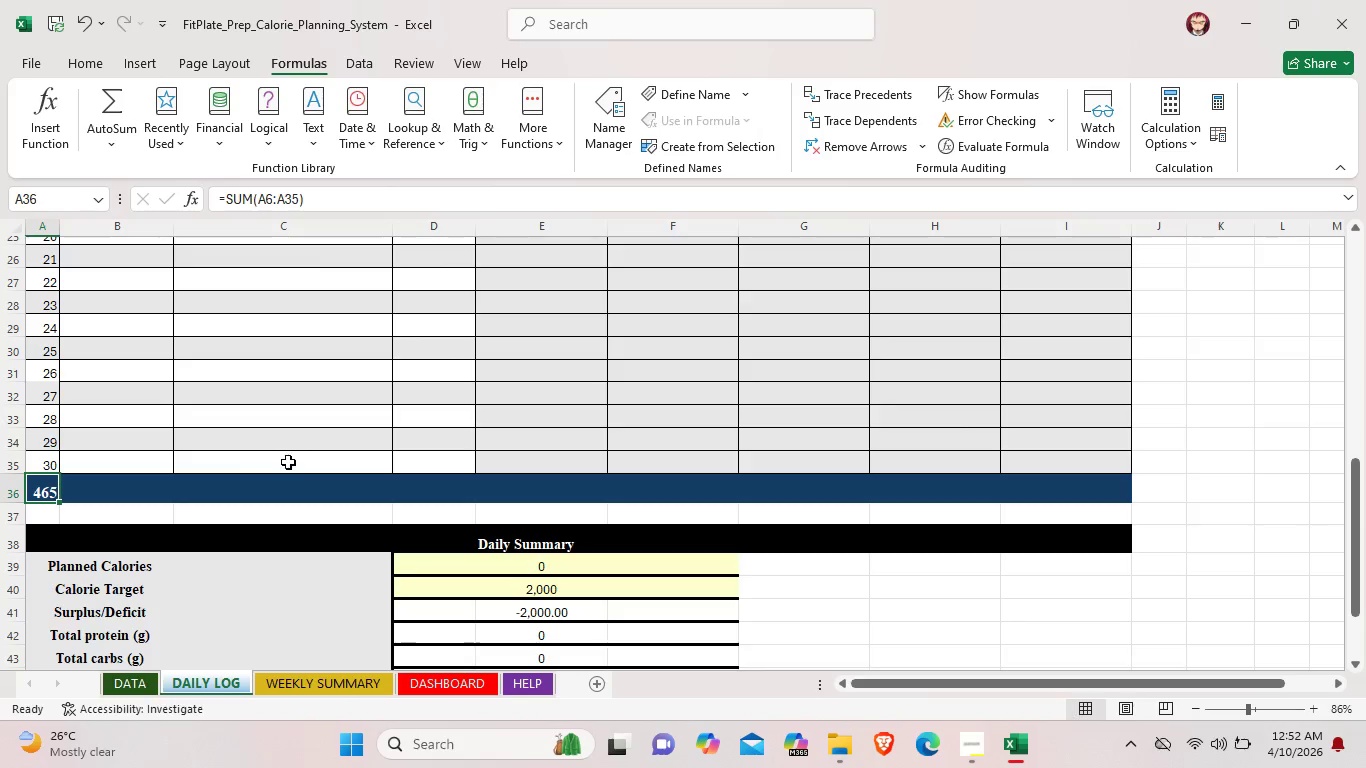 
scroll: coordinate [273, 472], scroll_direction: up, amount: 7.0
 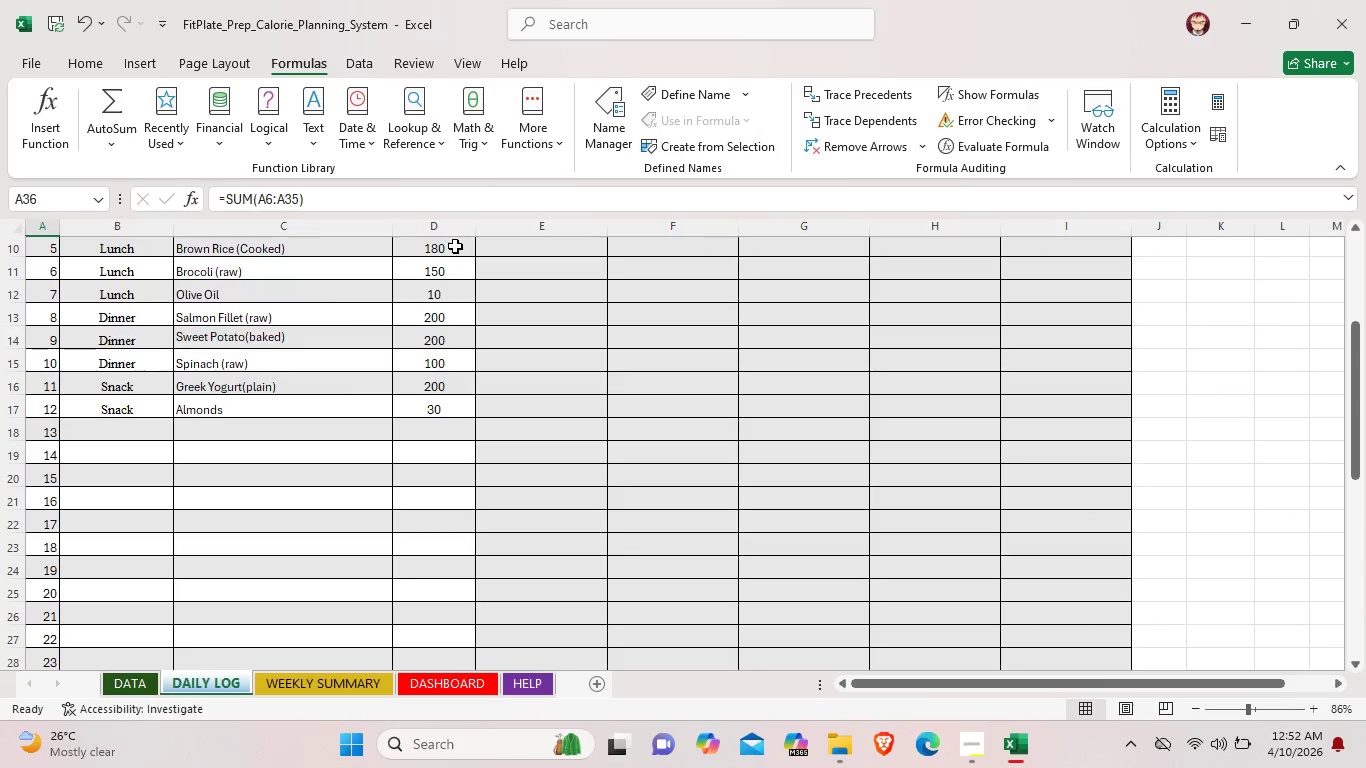 
left_click([456, 244])
 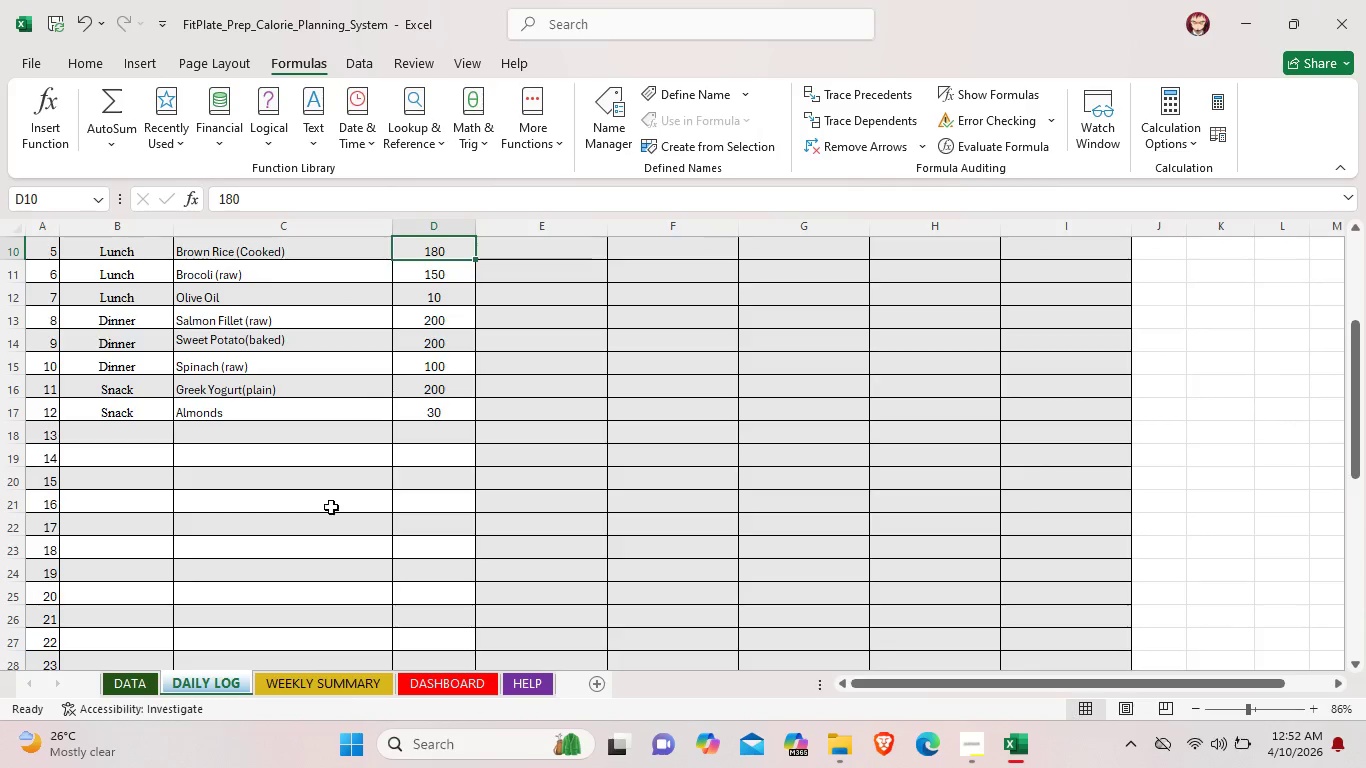 
scroll: coordinate [330, 510], scroll_direction: down, amount: 8.0
 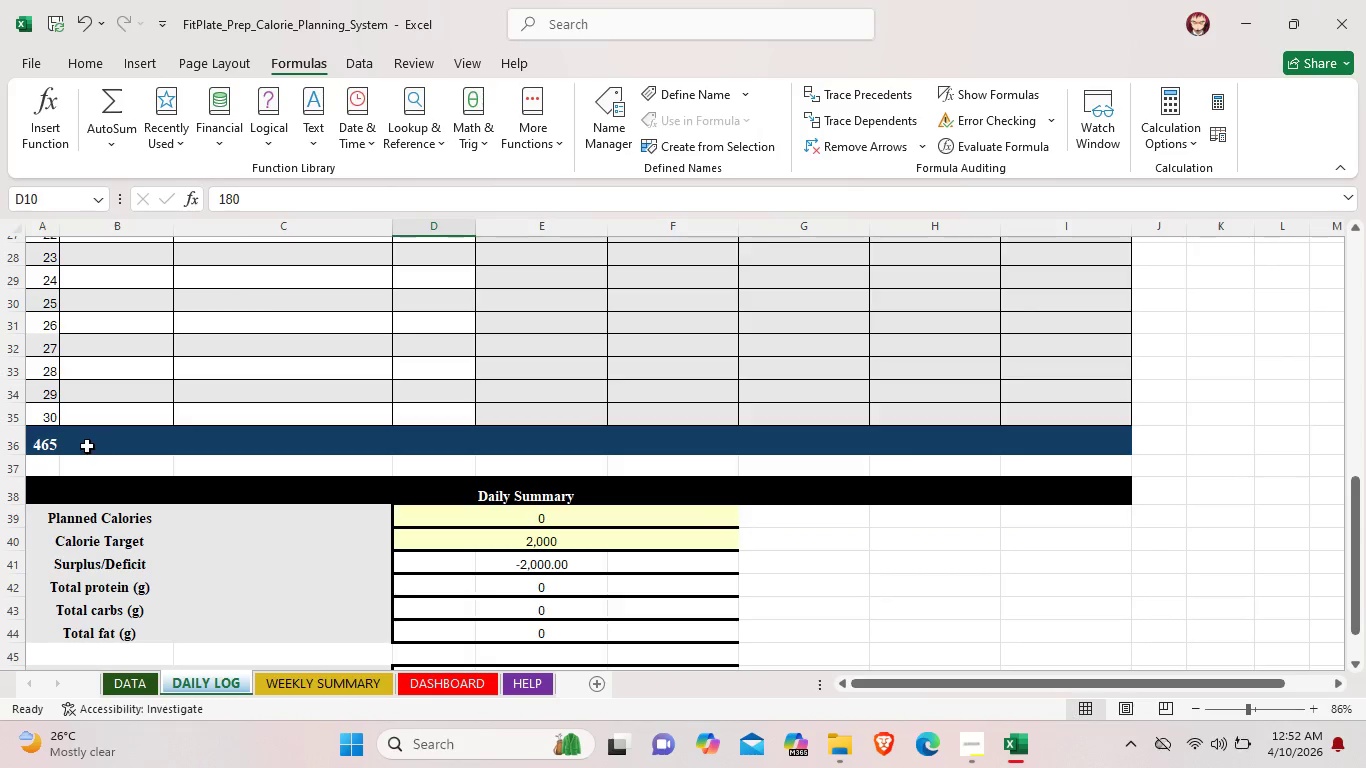 
left_click([81, 446])
 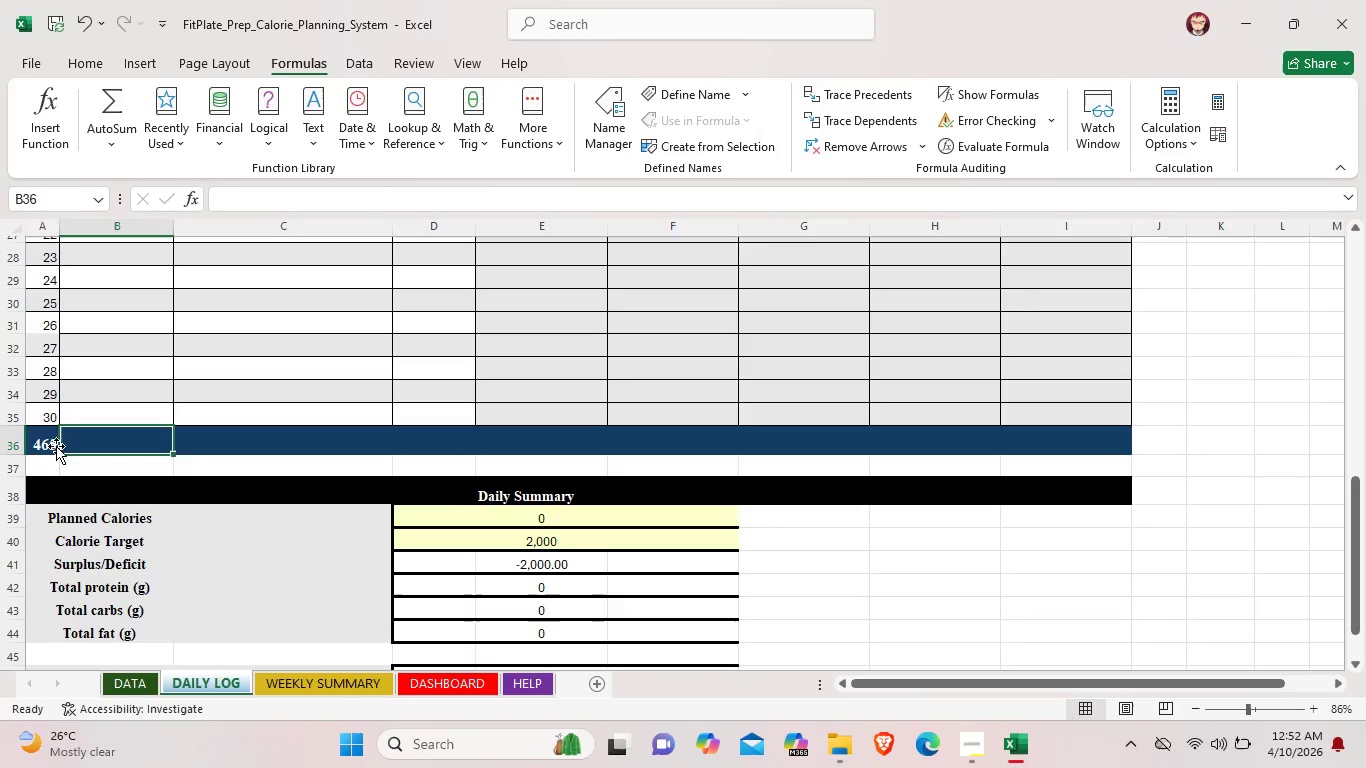 
left_click([52, 446])
 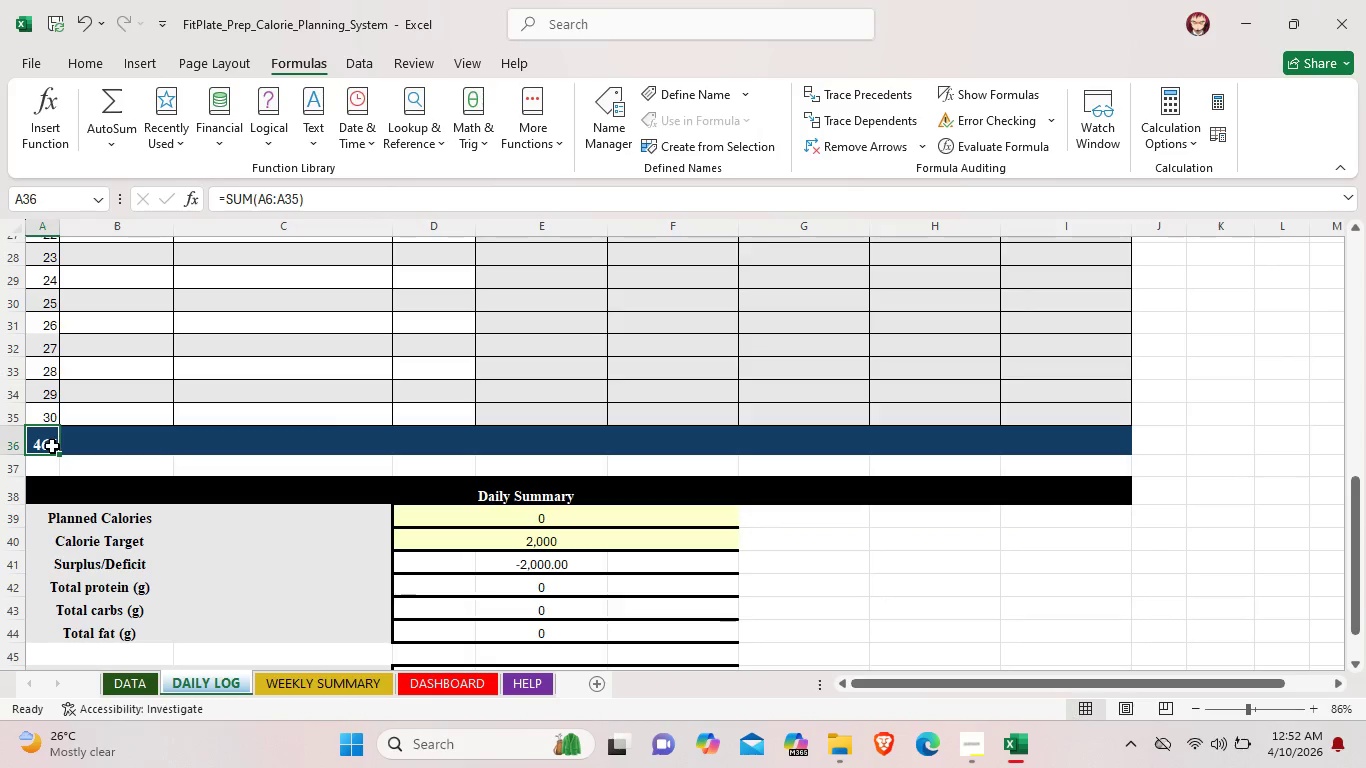 
key(Control+Z)
 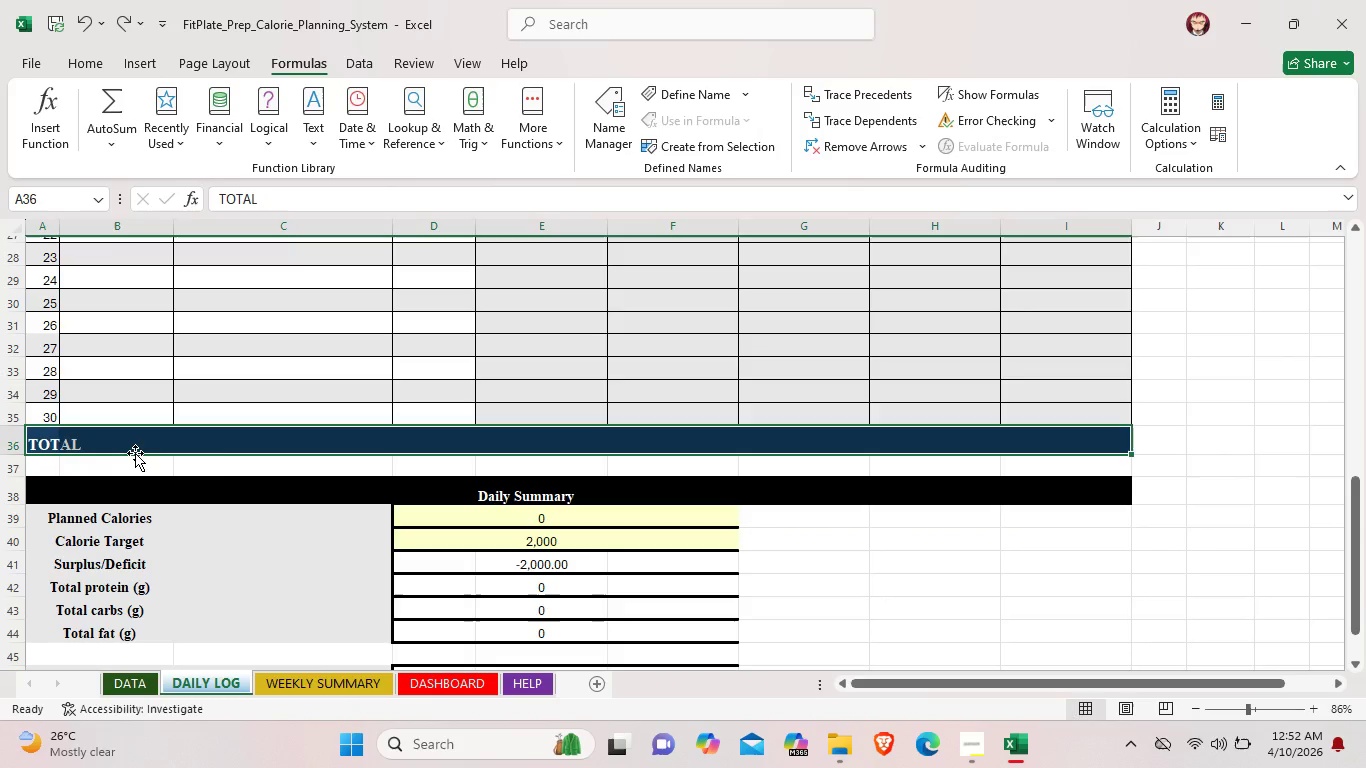 
left_click([139, 453])
 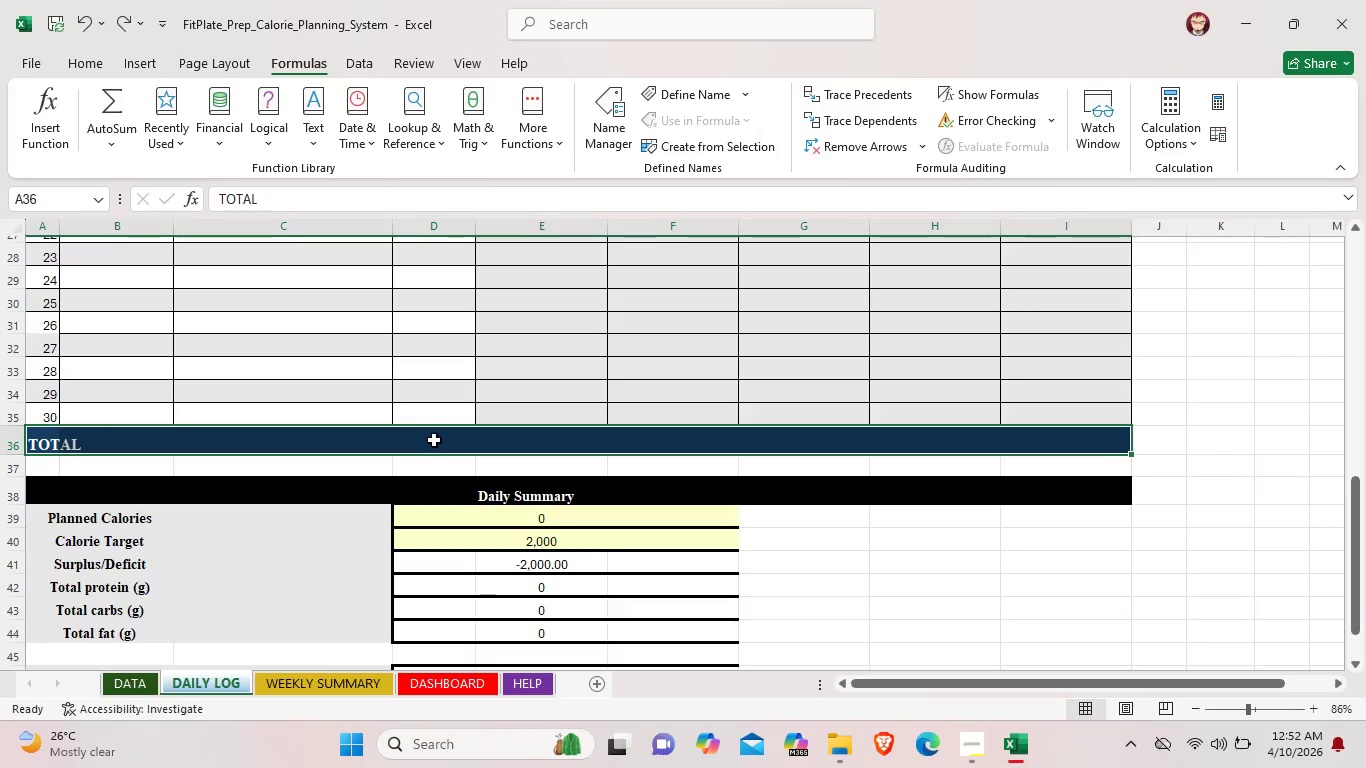 
left_click([433, 442])
 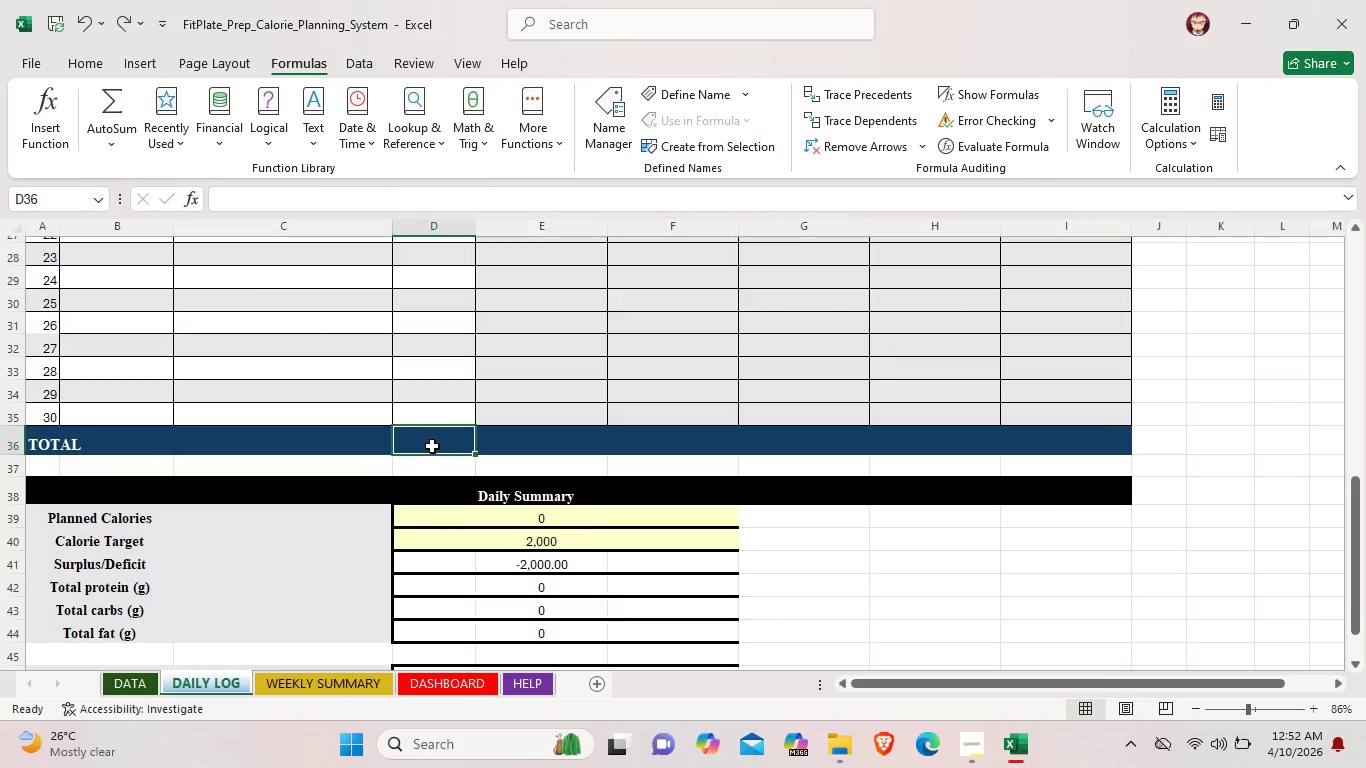 
scroll: coordinate [432, 446], scroll_direction: up, amount: 8.0
 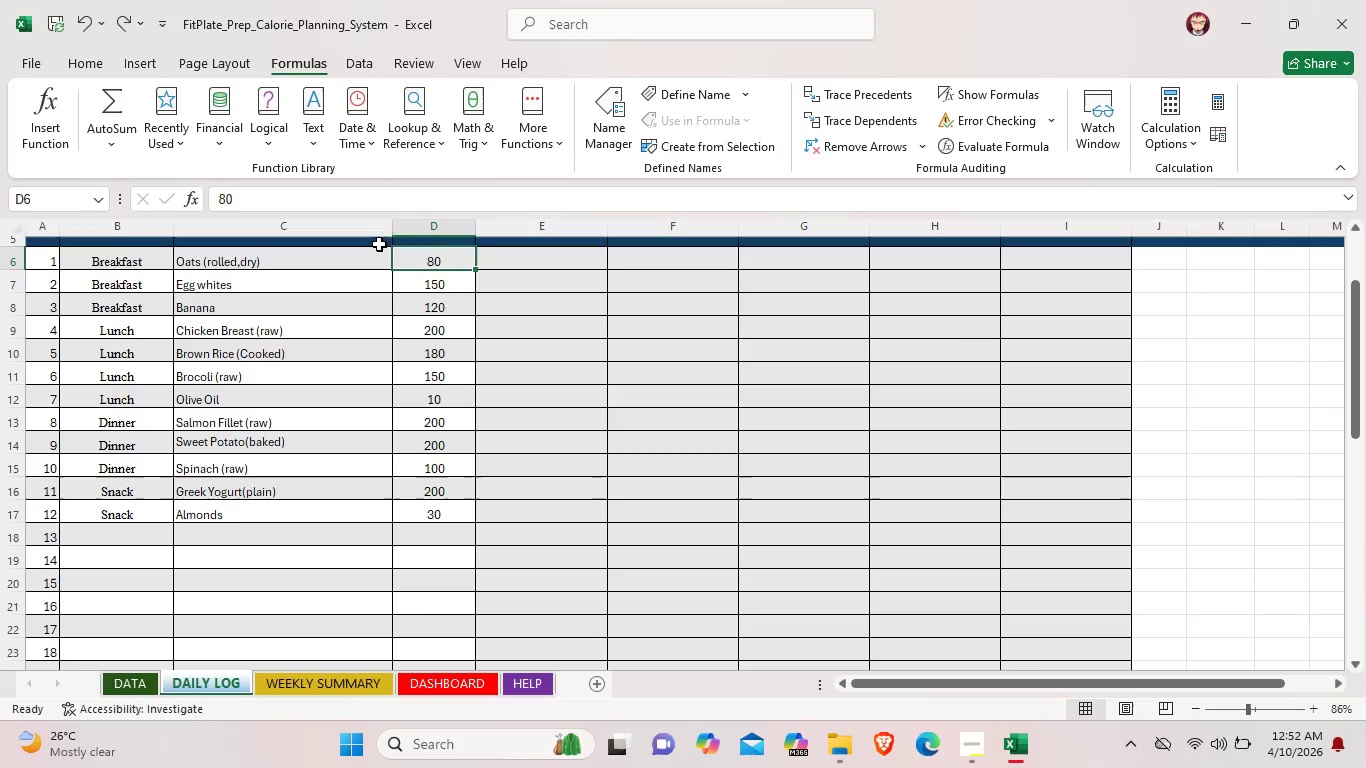 
left_click([321, 200])
 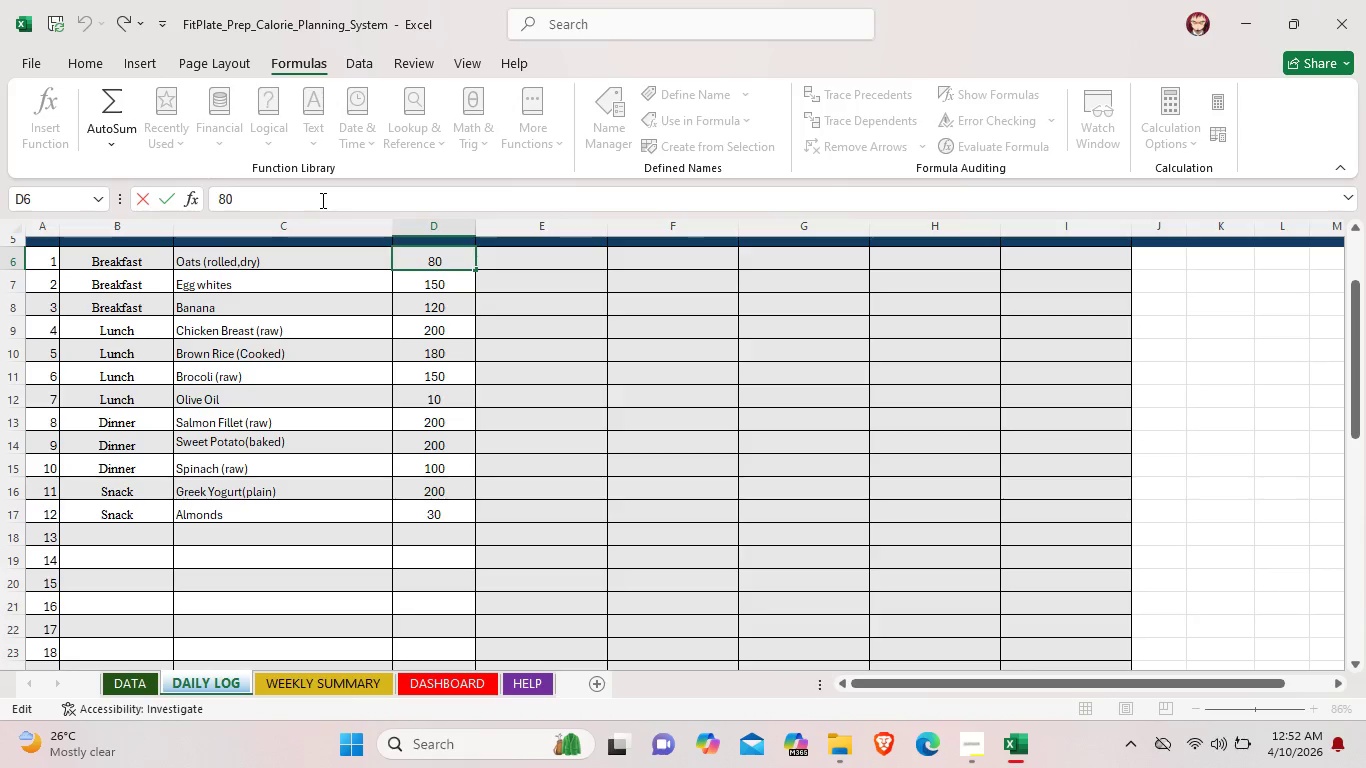 
wait(9.7)
 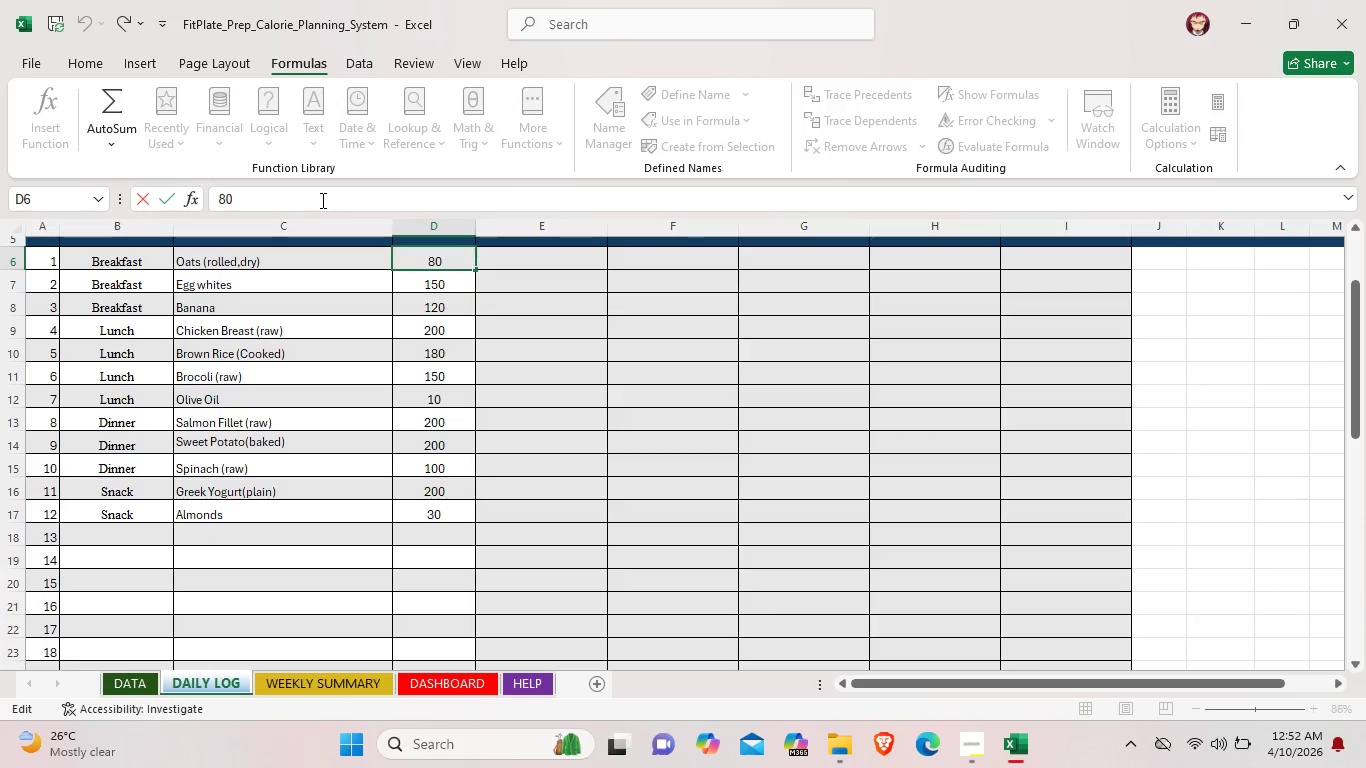 
scroll: coordinate [0, 518], scroll_direction: up, amount: 2.0
 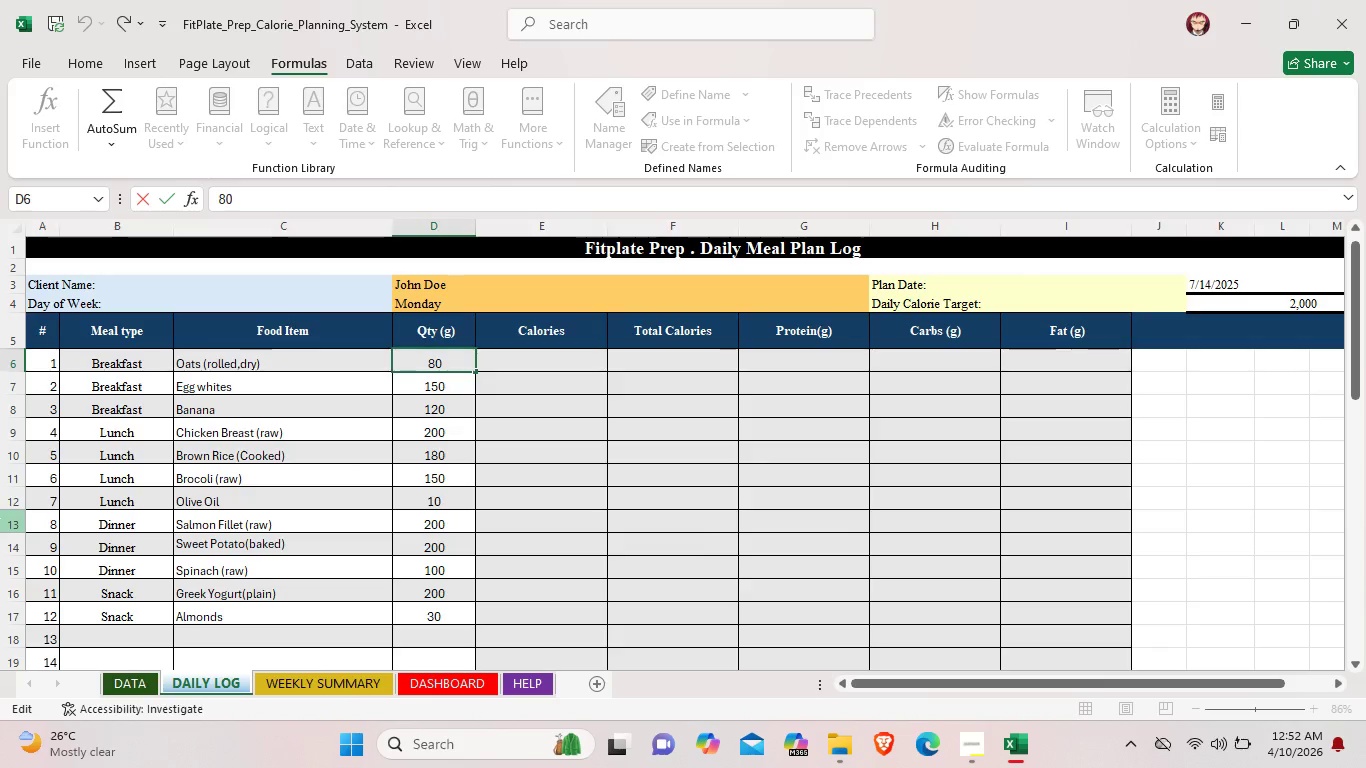 
scroll: coordinate [0, 518], scroll_direction: down, amount: 2.0
 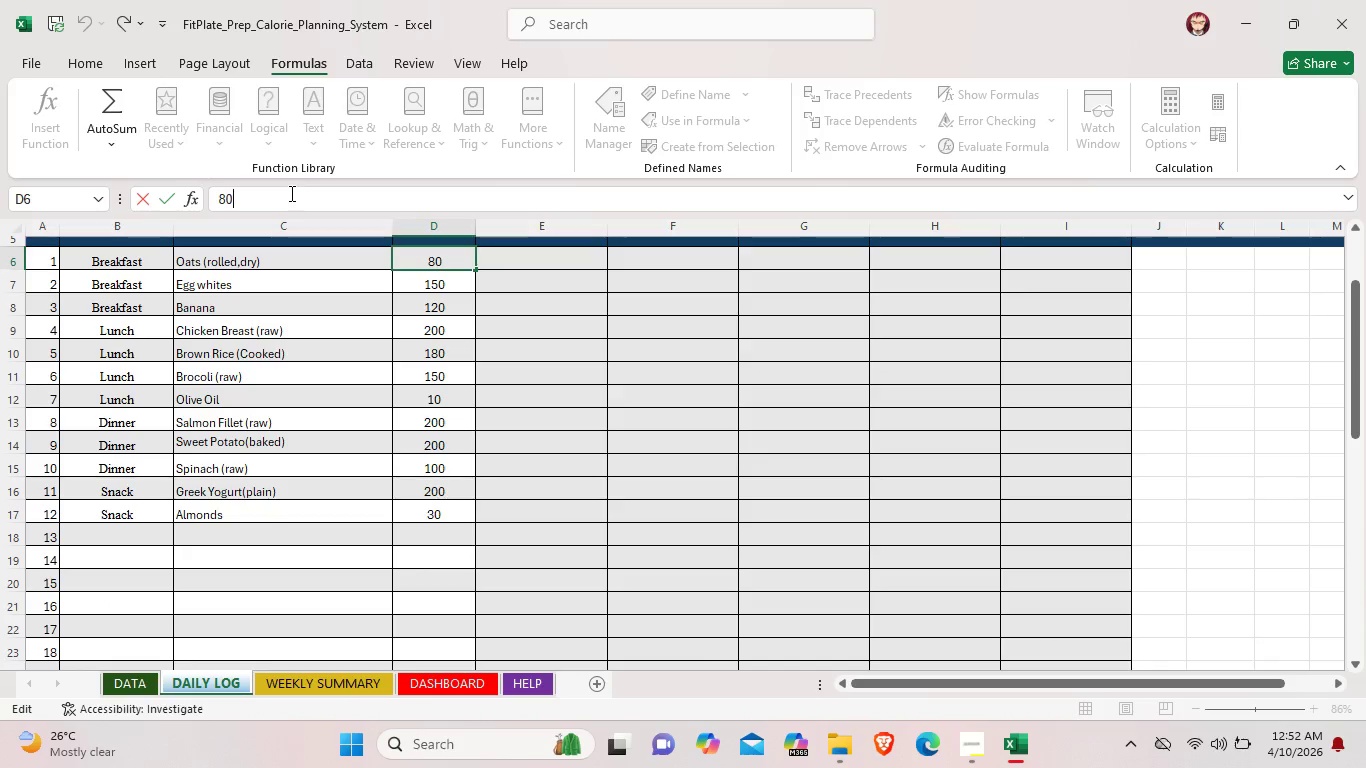 
key(Backspace)
 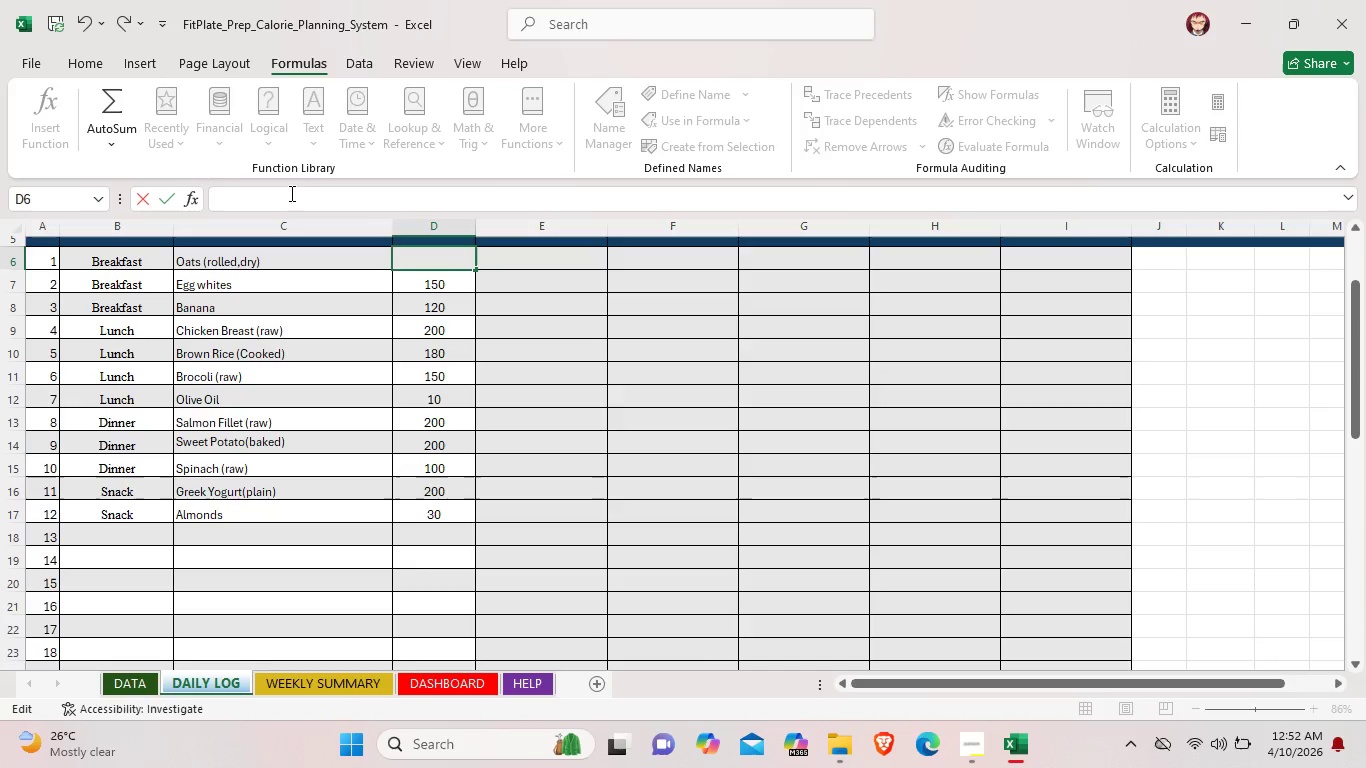 
key(Backspace)
 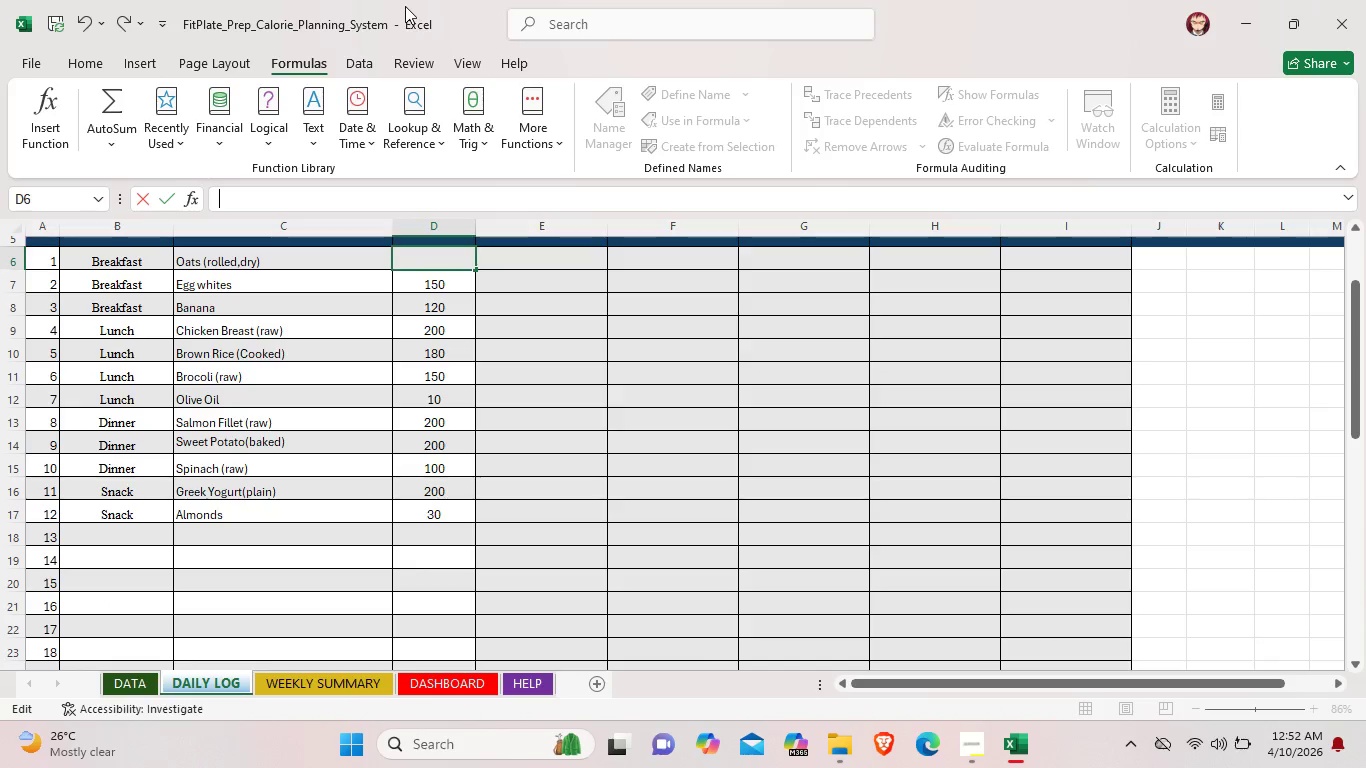 
key(Shift+ShiftLeft)
 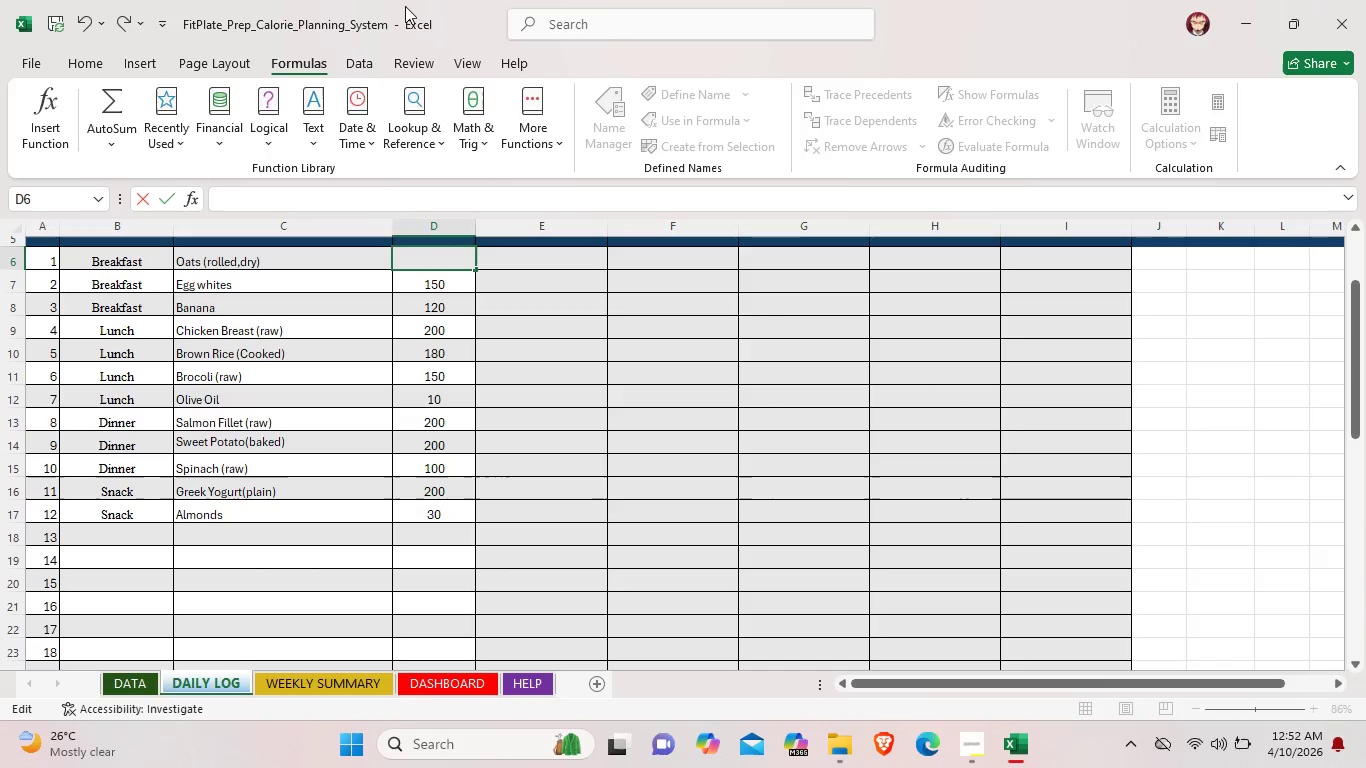 
key(Shift+D)
 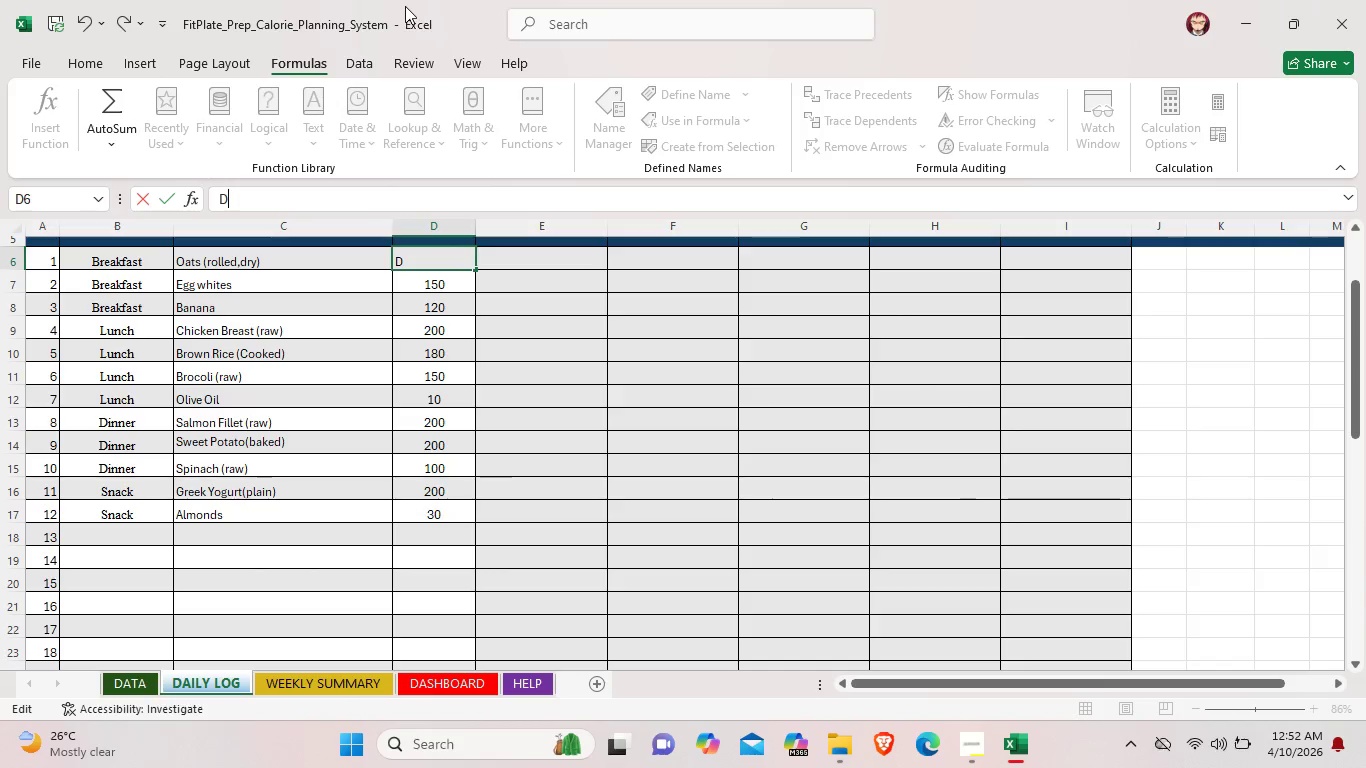 
key(Equal)
 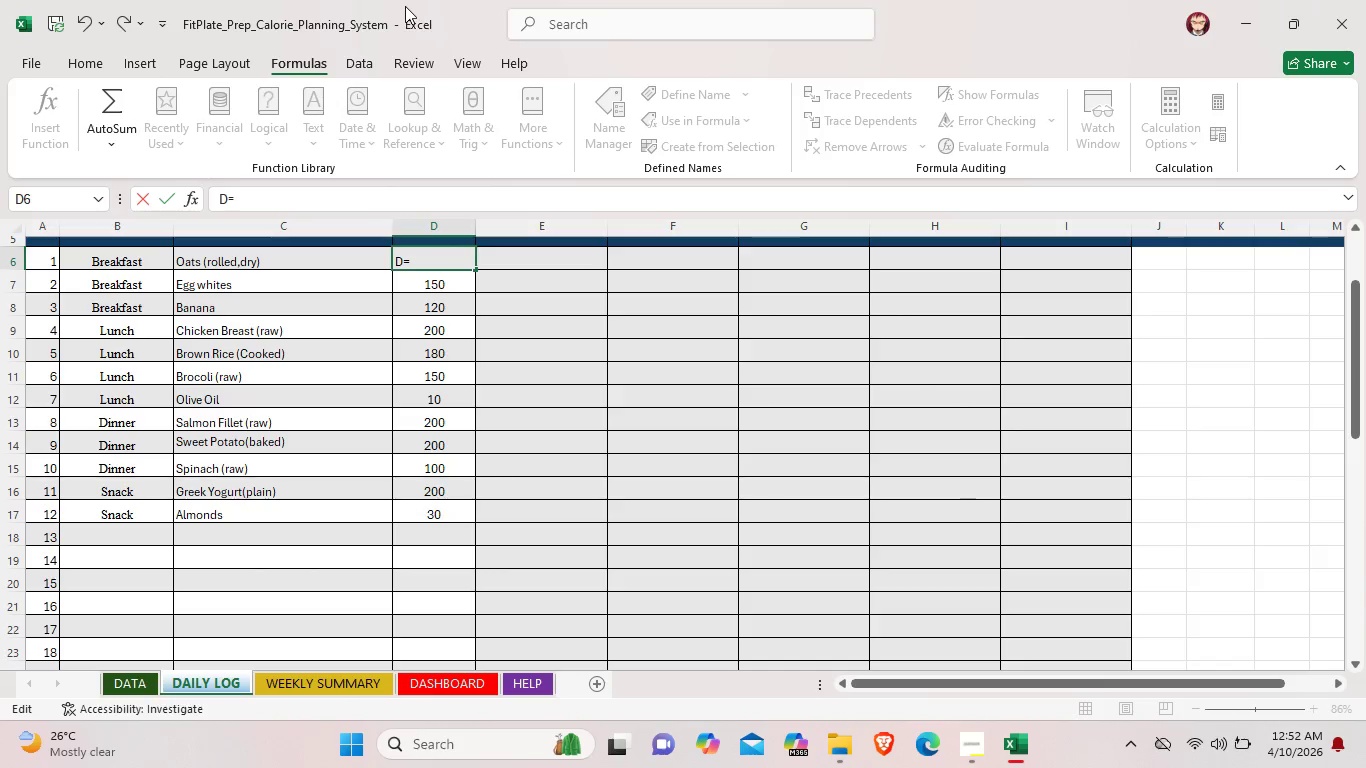 
key(6)
 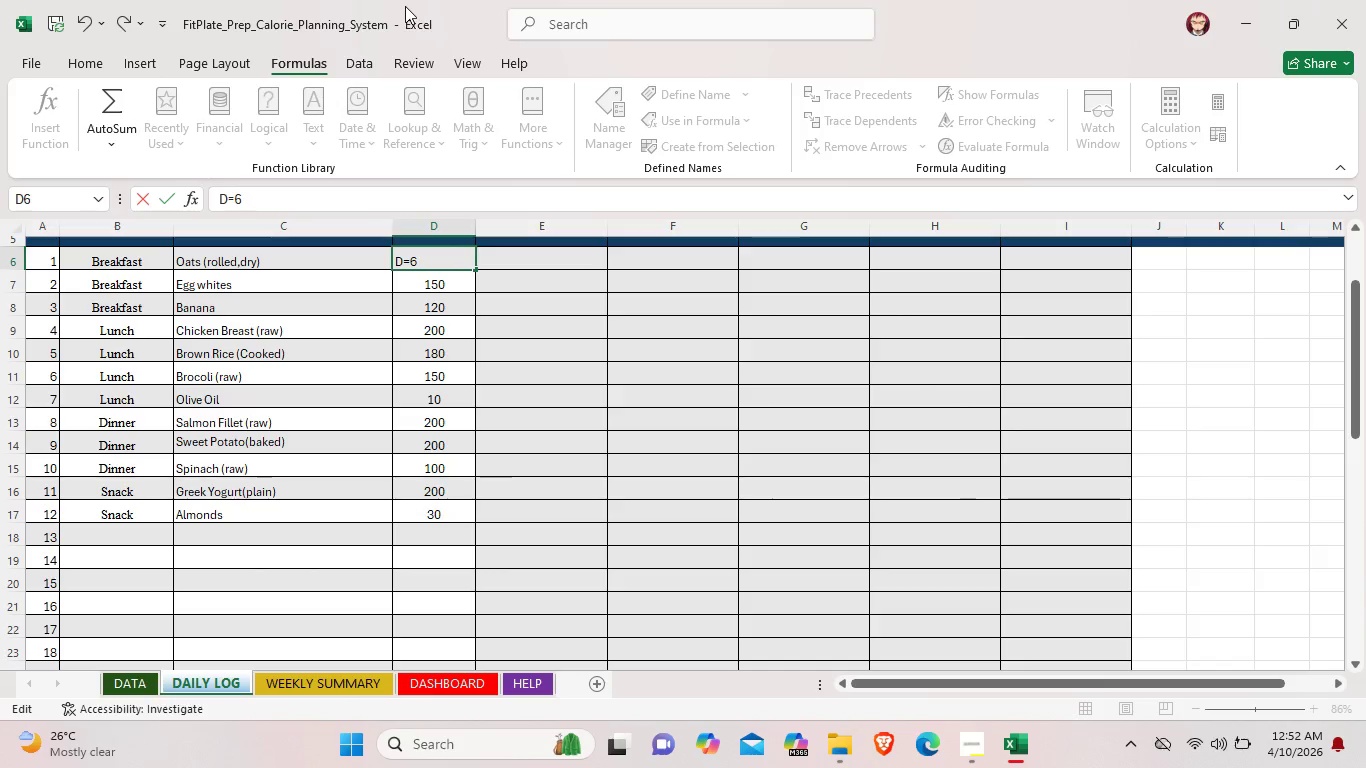 
type( t0)
key(Backspace)
type(o 2)
key(Backspace)
type(D17)
 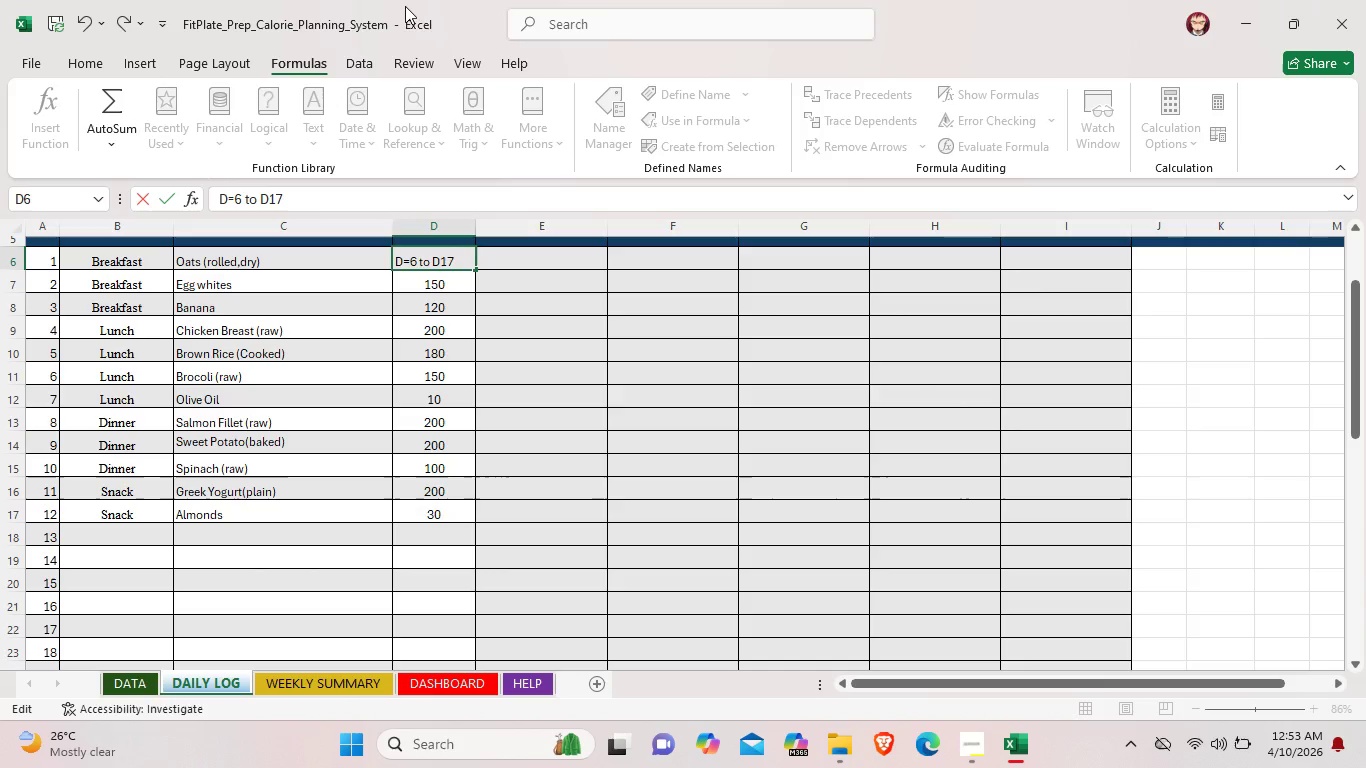 
key(Space)
 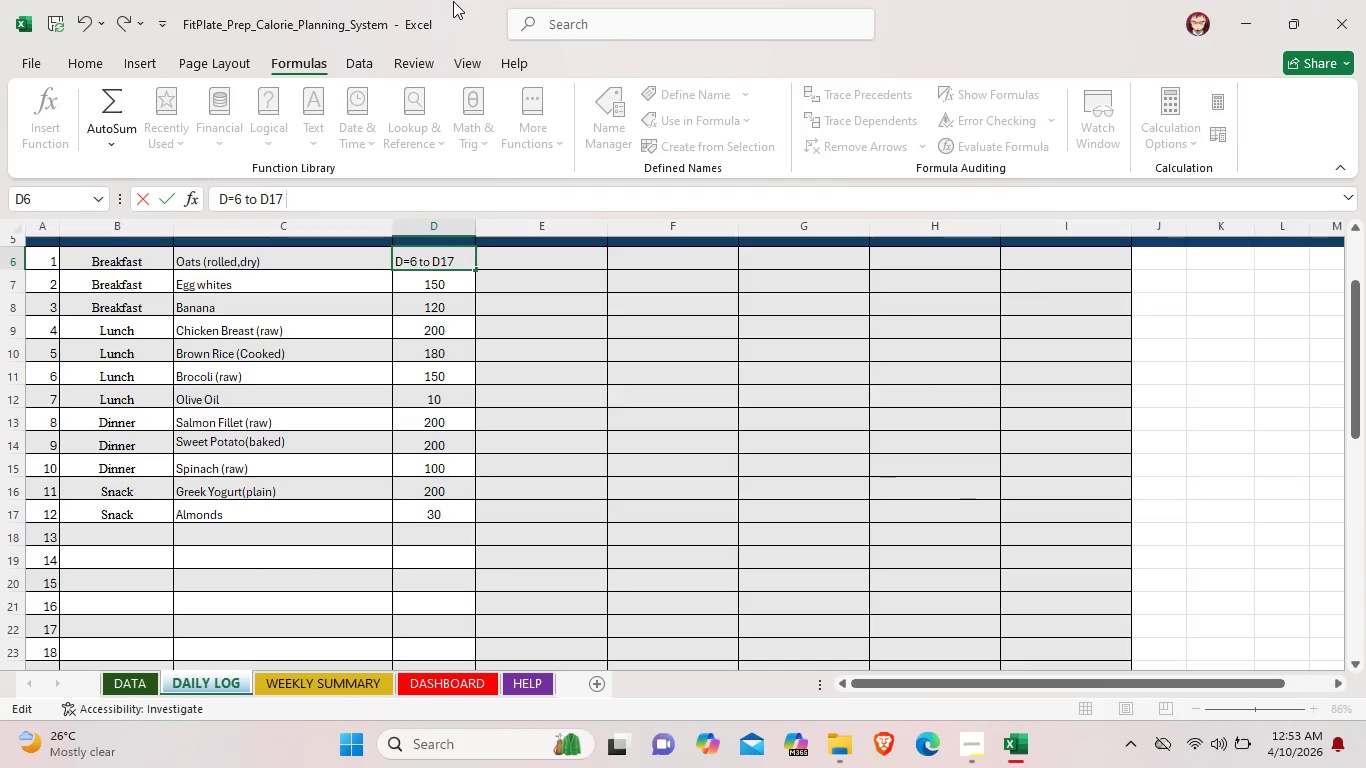 
type(Total)
 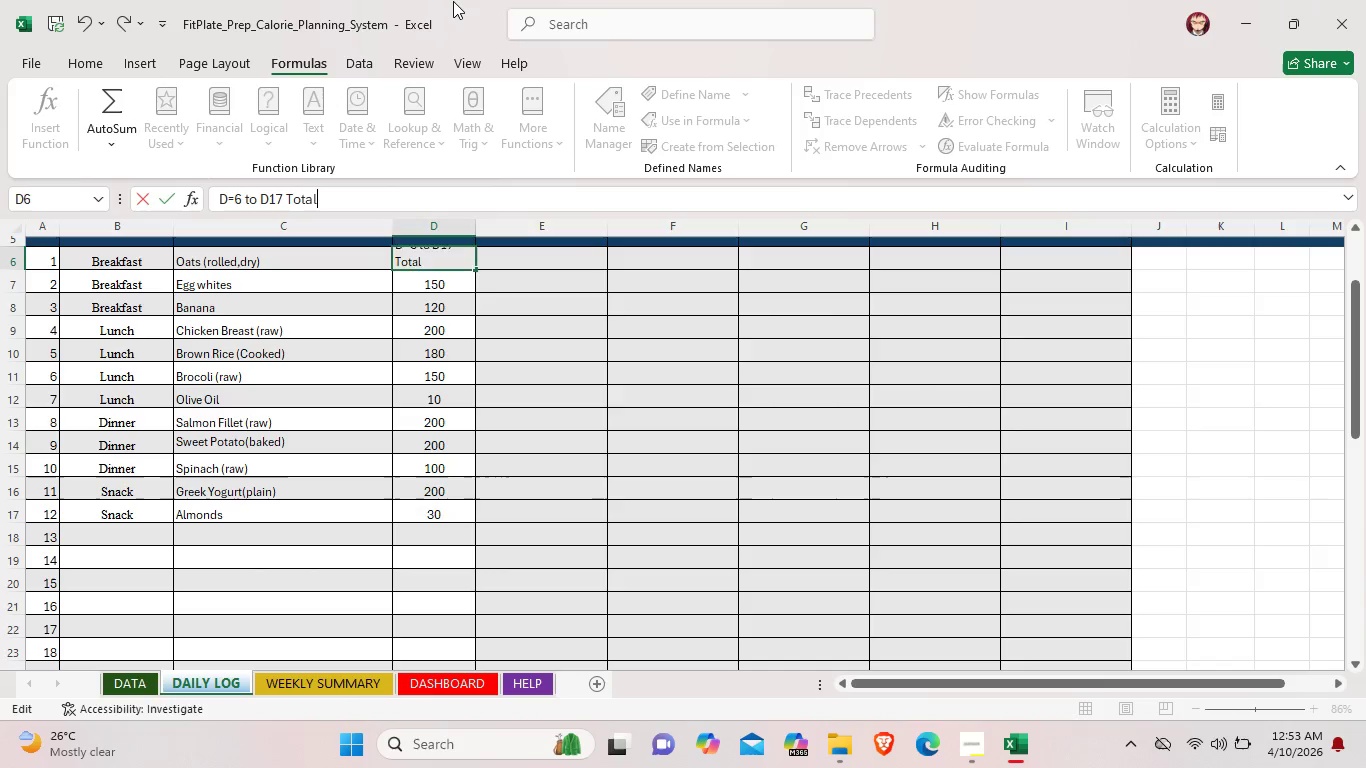 
key(Enter)
 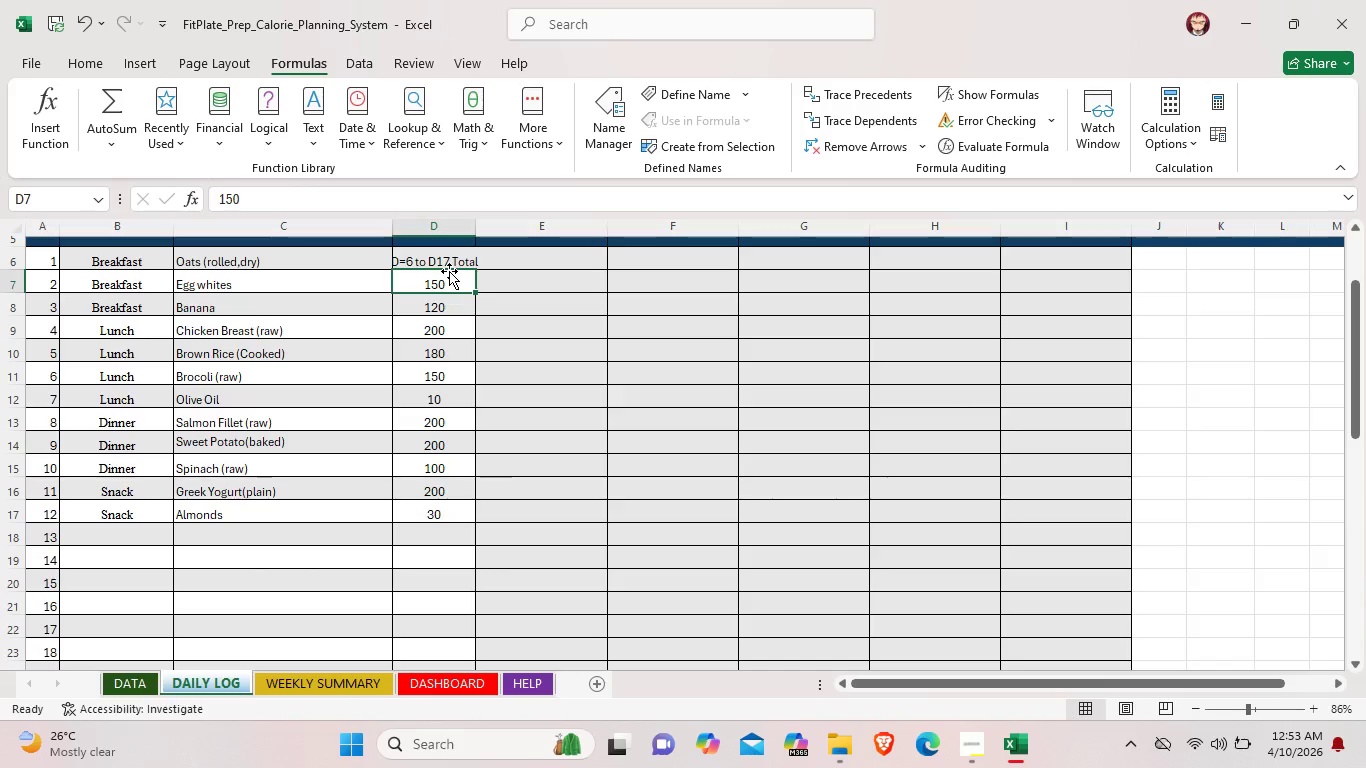 
double_click([451, 265])
 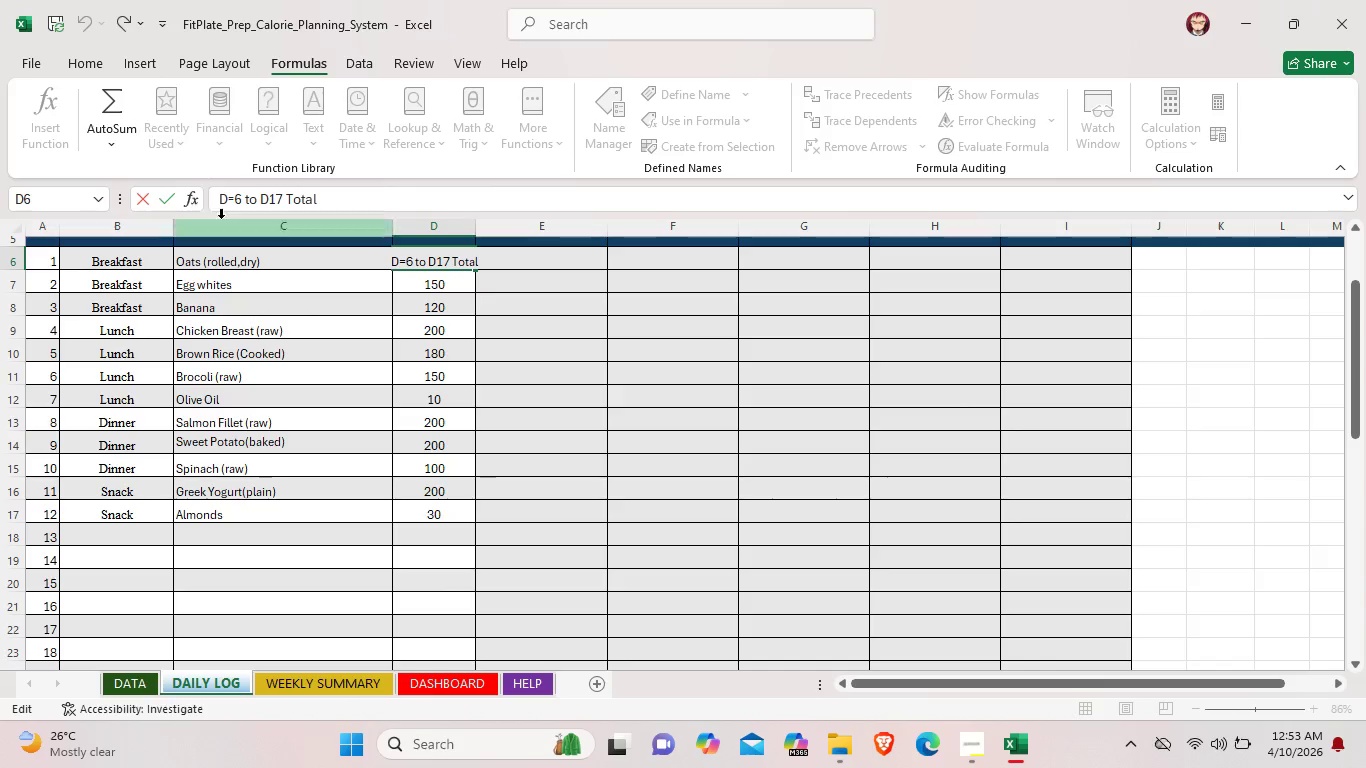 
left_click([197, 203])
 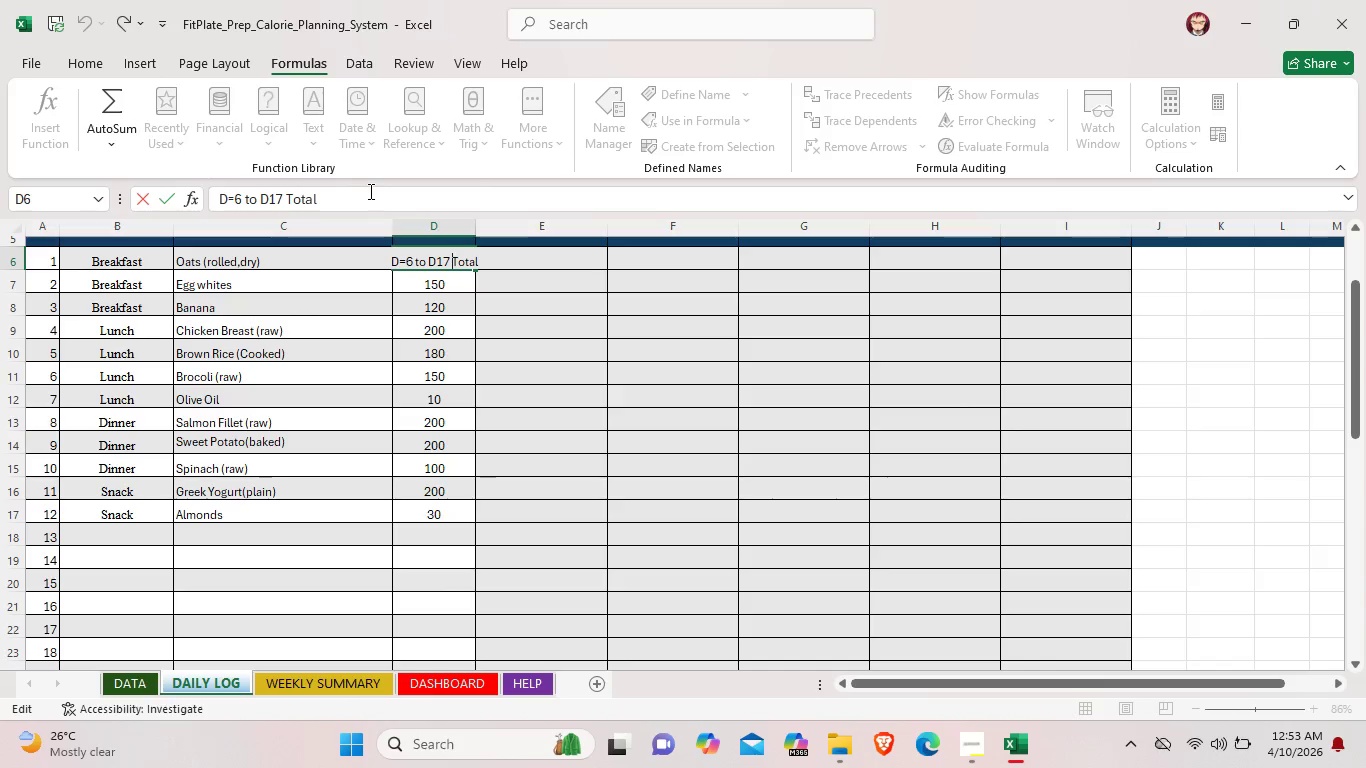 
left_click_drag(start_coordinate=[360, 194], to_coordinate=[353, 194])
 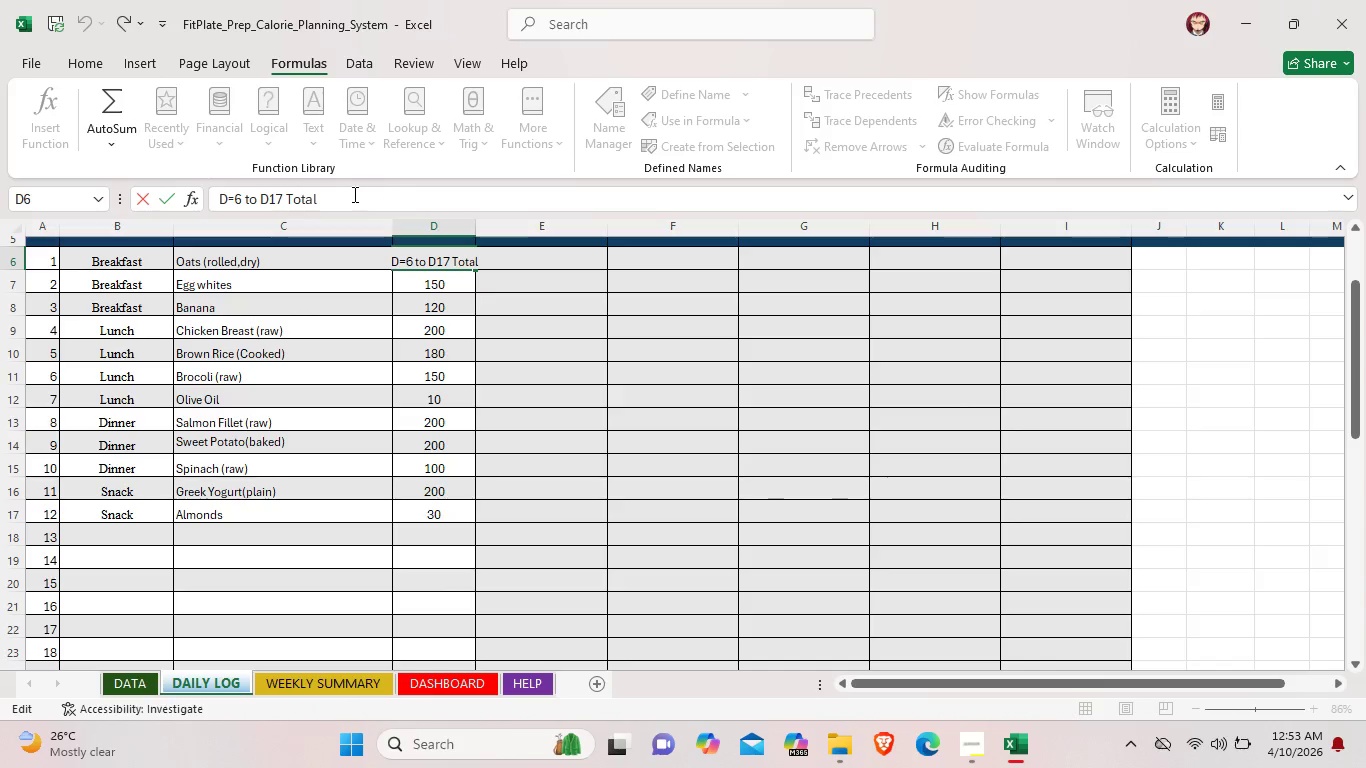 
key(Control+Z)
 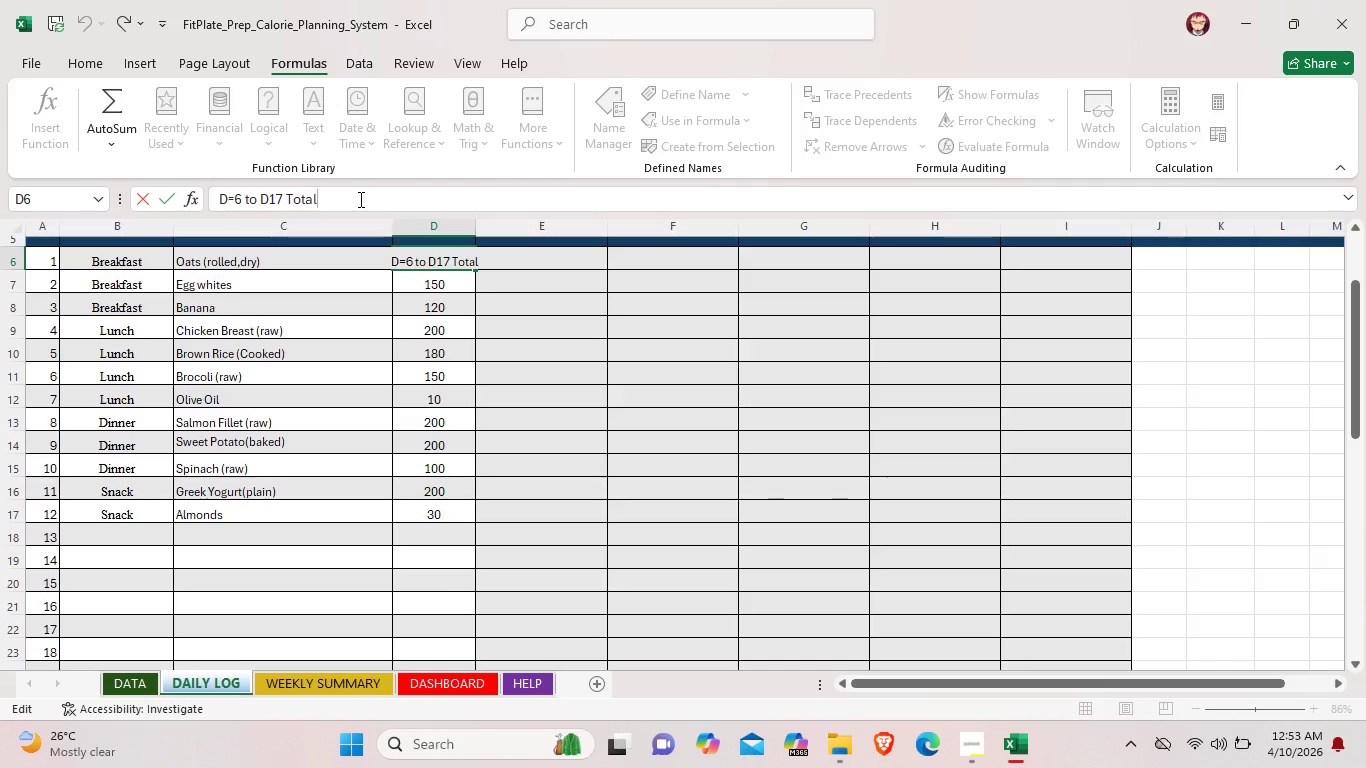 
key(Control+Z)
 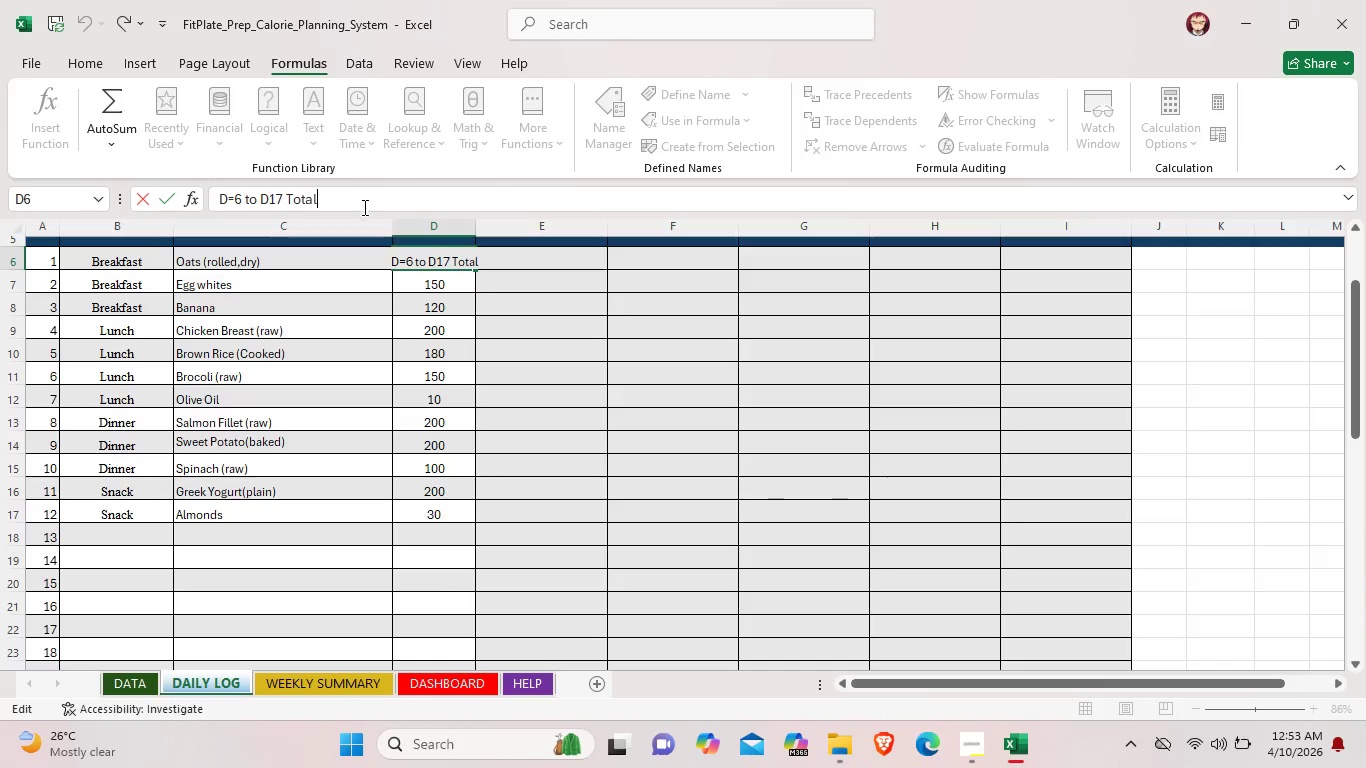 
hold_key(key=ControlLeft, duration=0.44)
 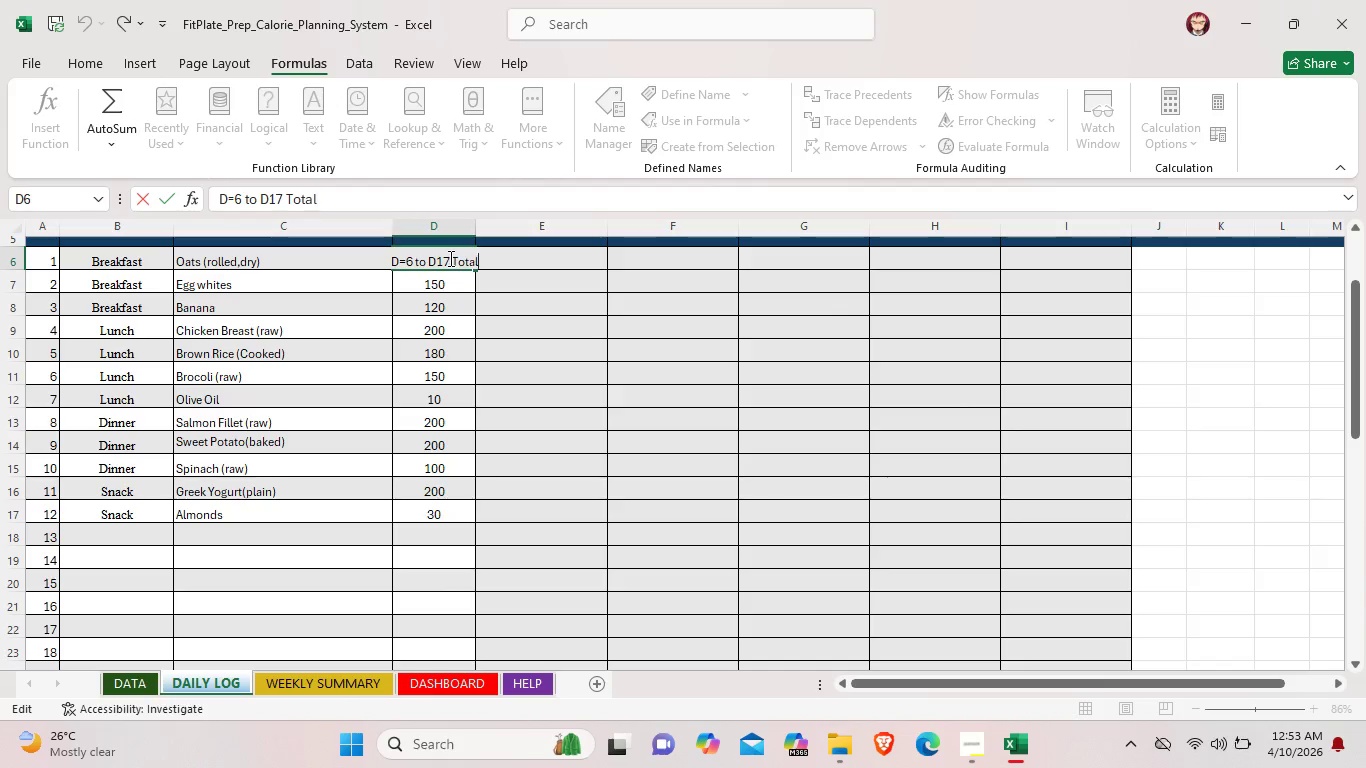 
left_click([449, 258])
 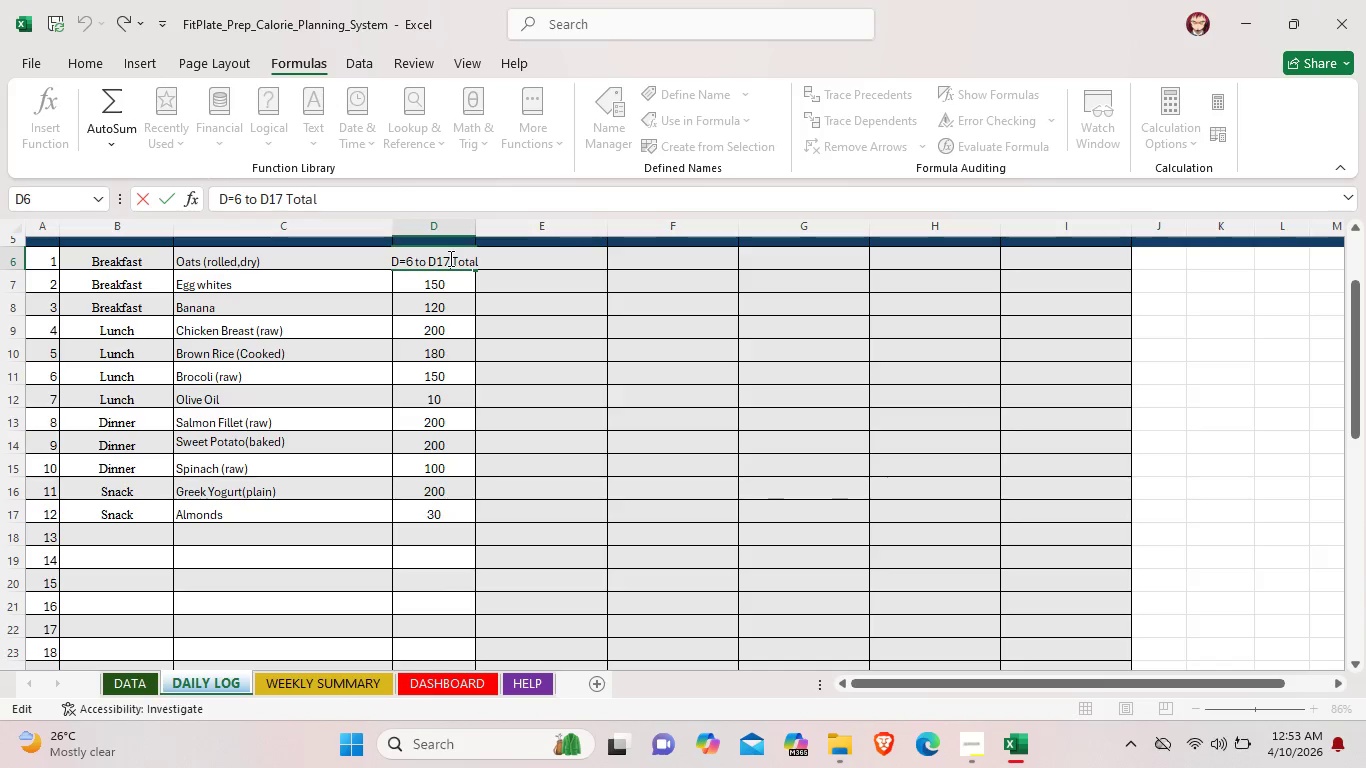 
key(Control+Z)
 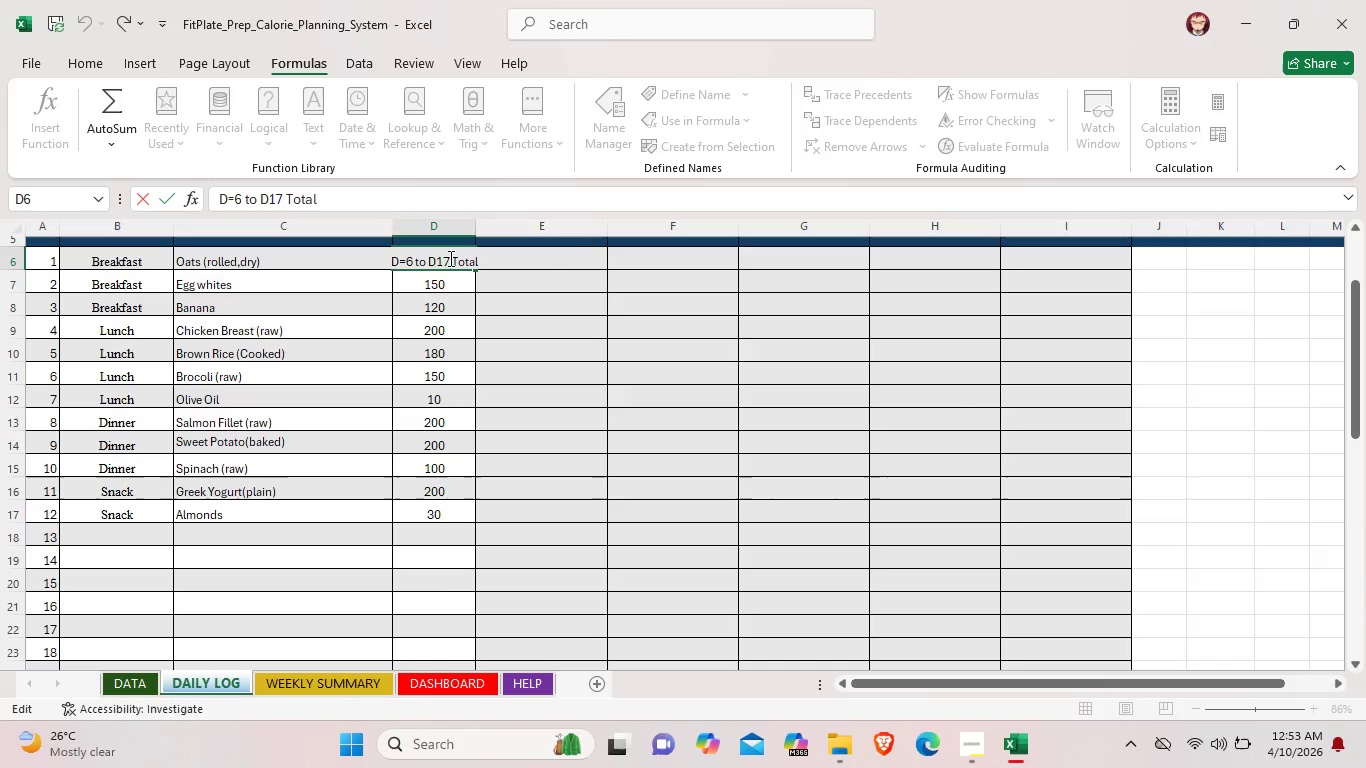 
key(Control+Z)
 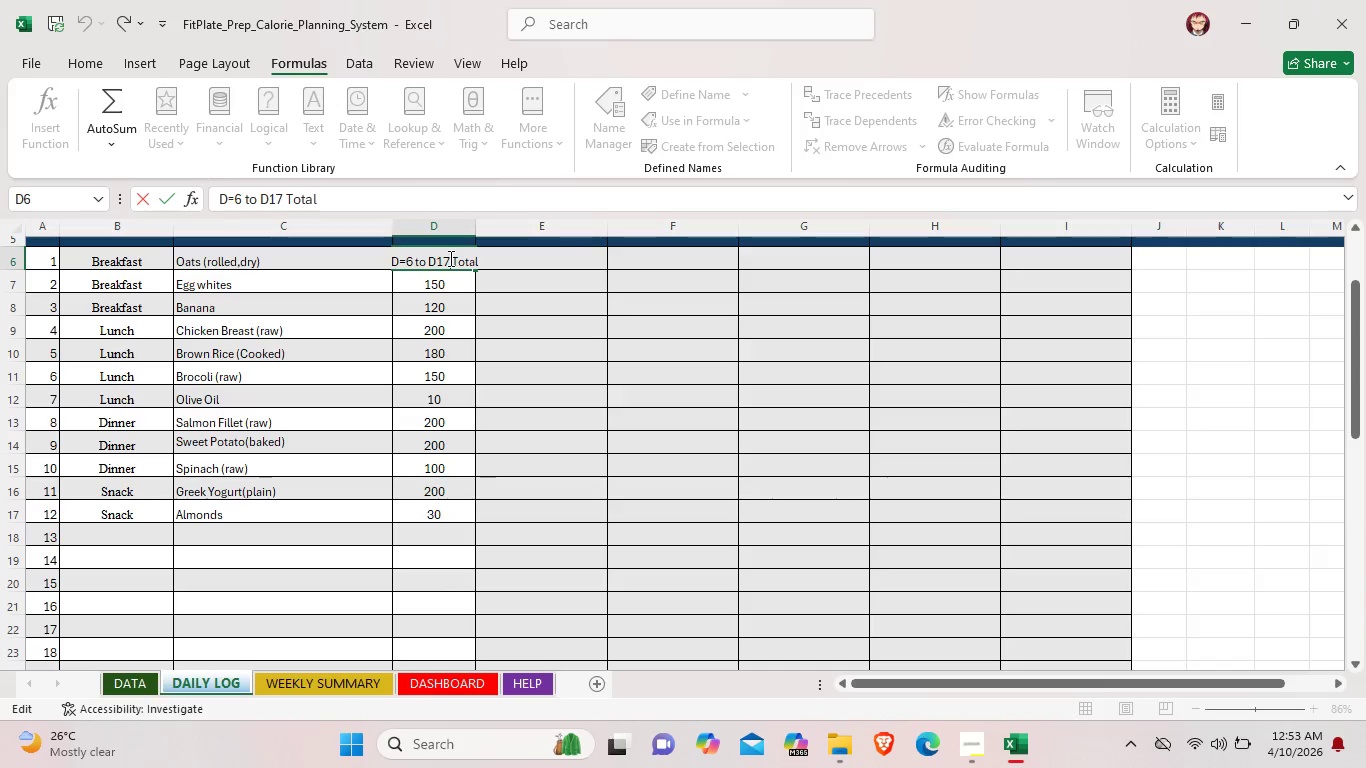 
key(Control+Z)
 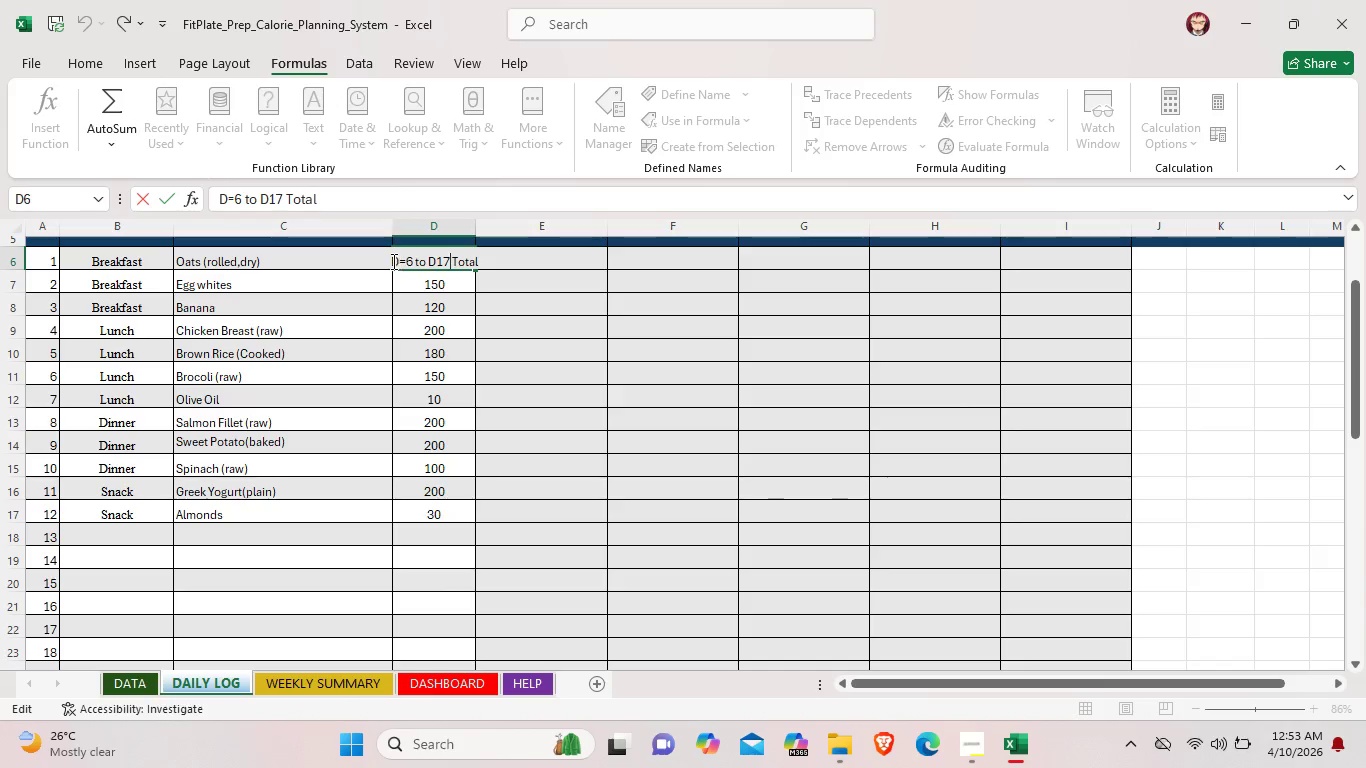 
left_click_drag(start_coordinate=[391, 261], to_coordinate=[479, 261])
 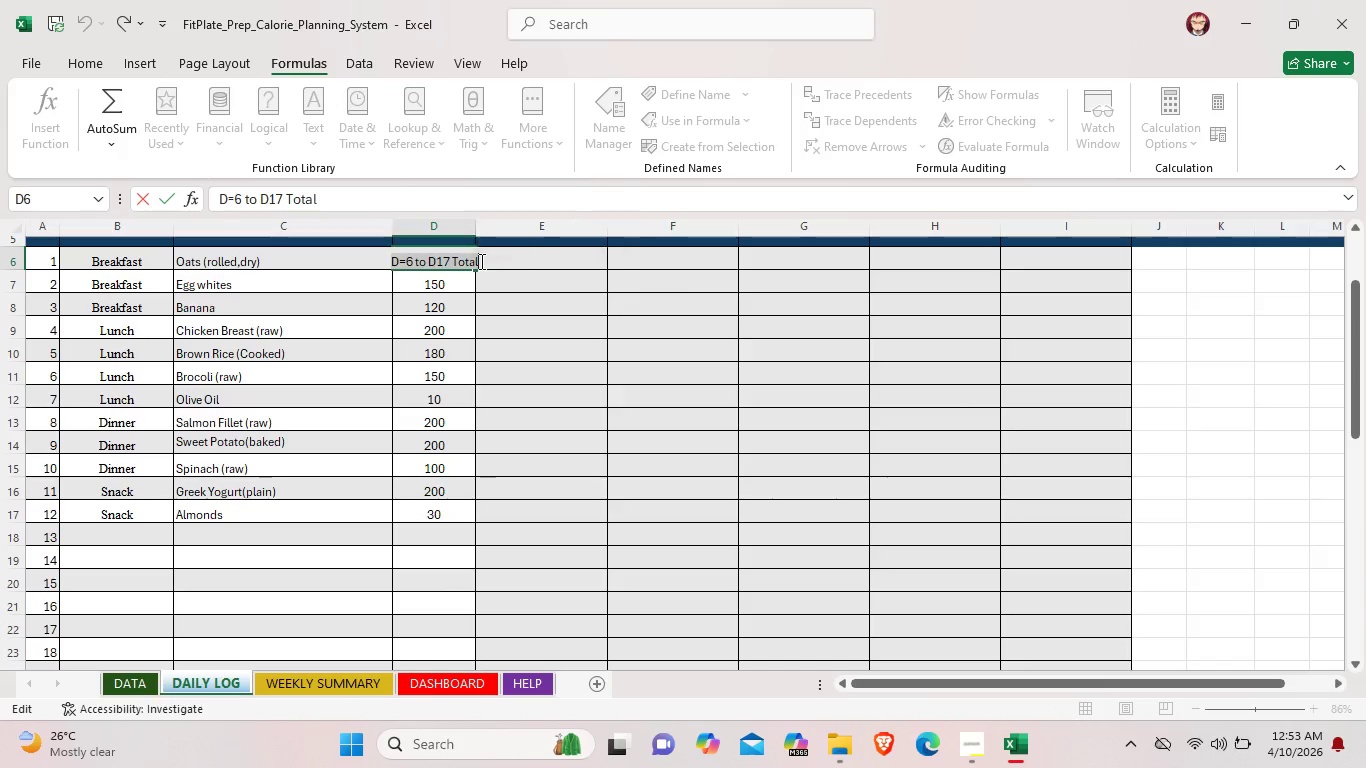 
key(Backspace)
 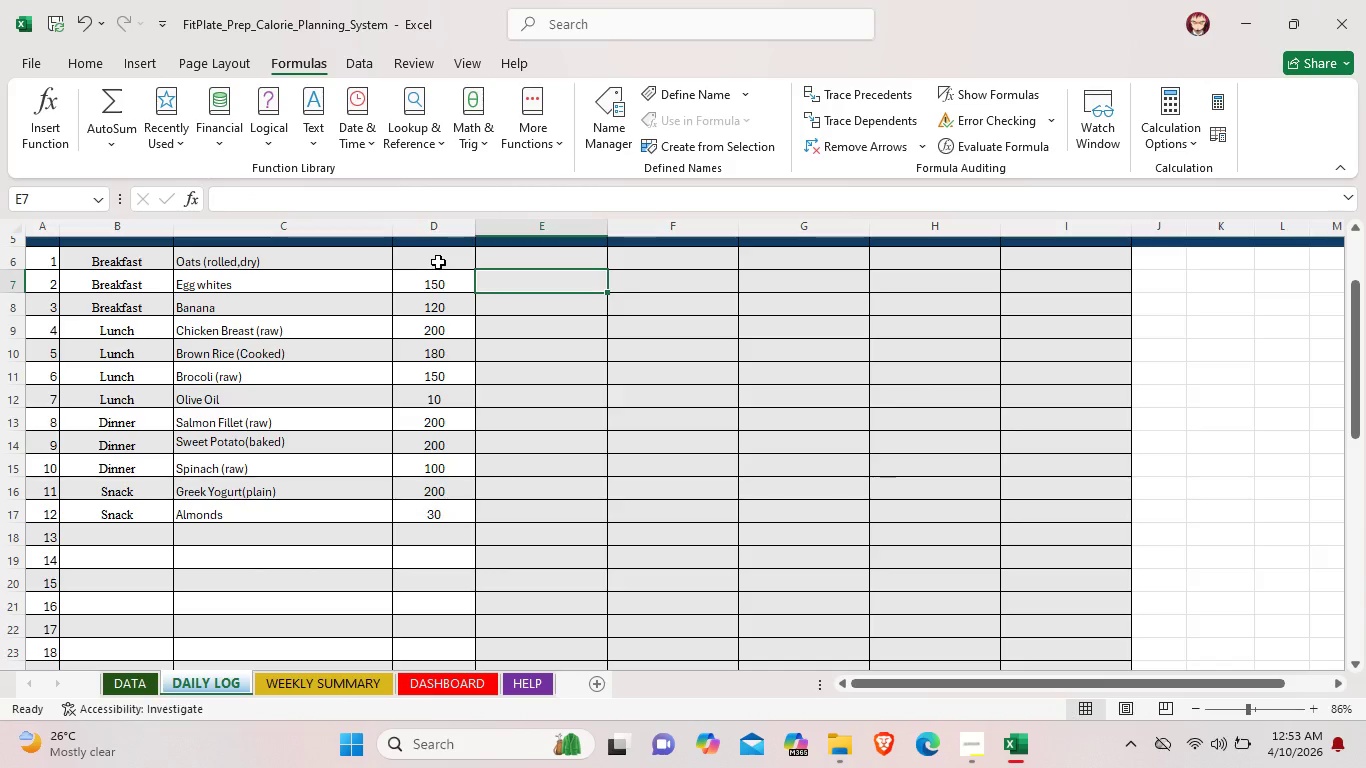 
double_click([438, 262])
 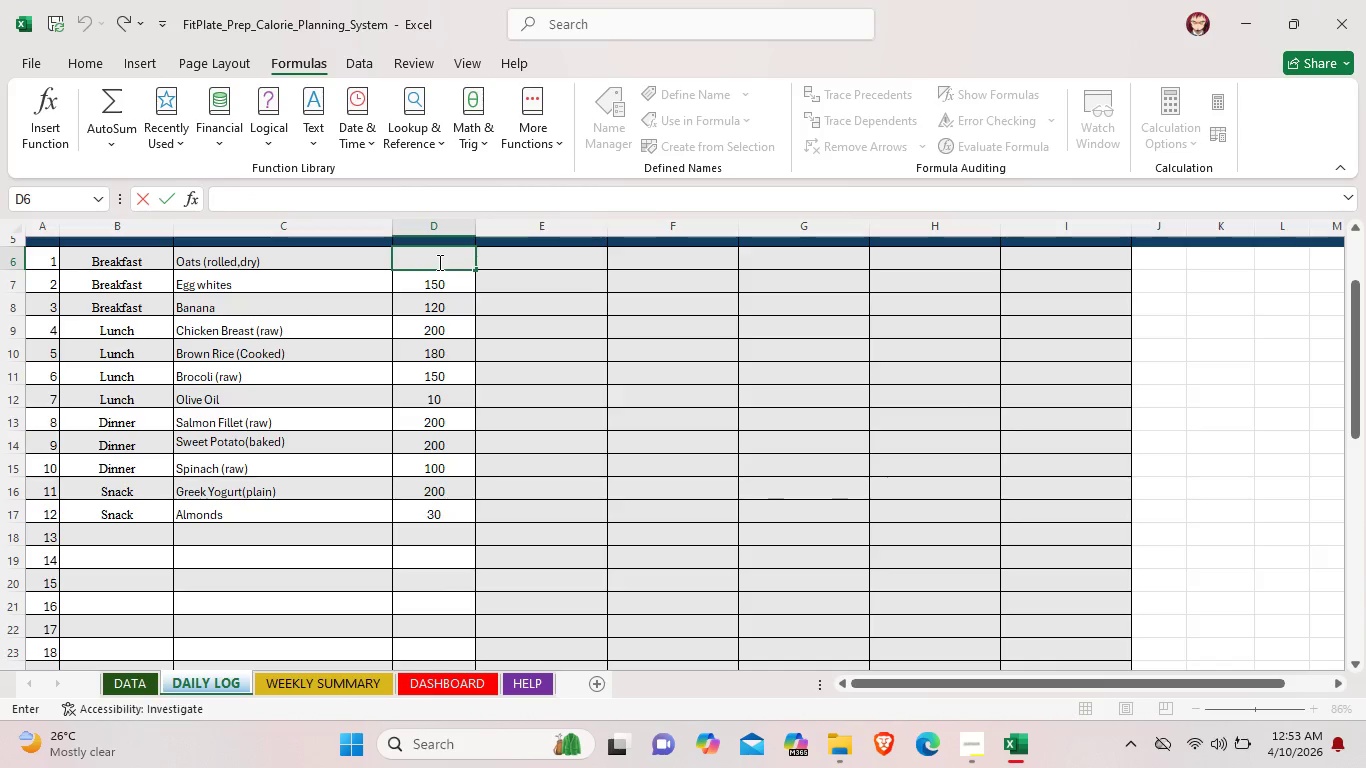 
type(80)
 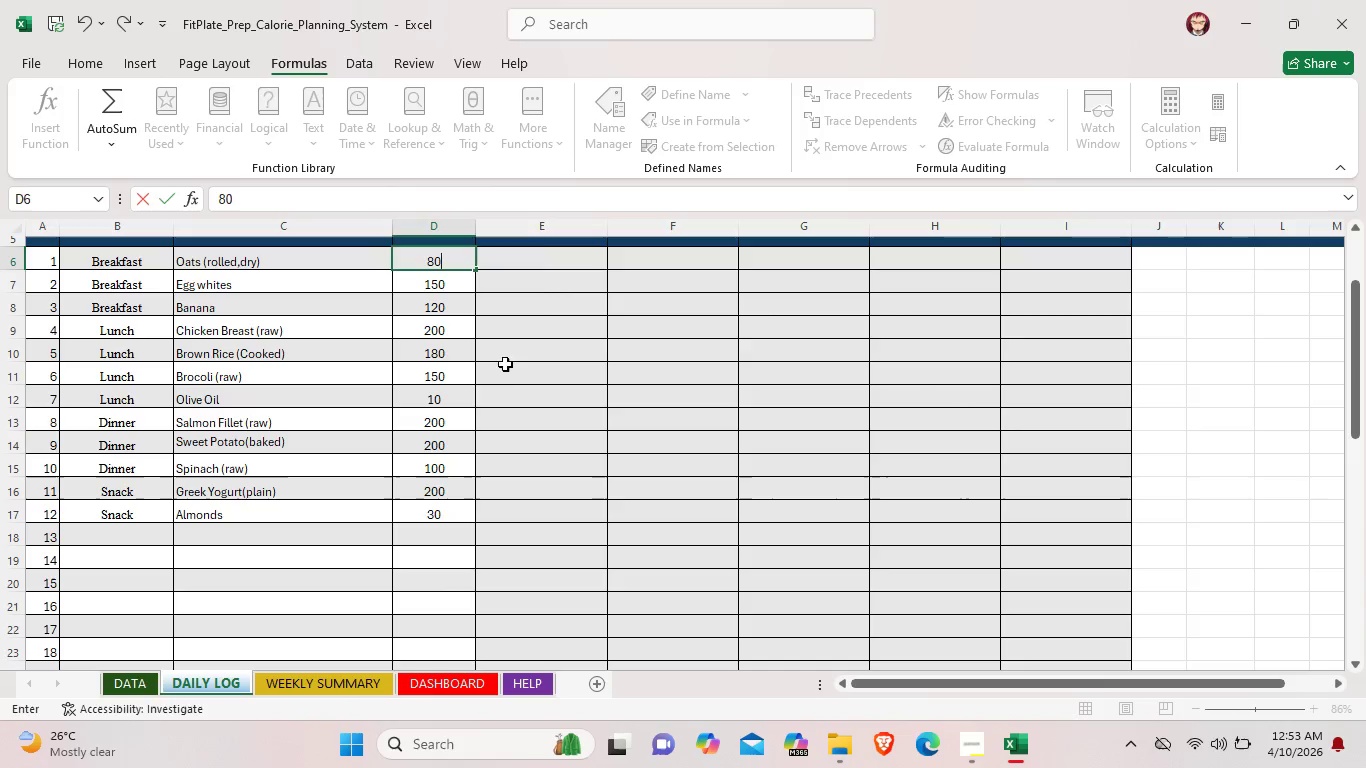 
left_click_drag(start_coordinate=[521, 374], to_coordinate=[526, 374])
 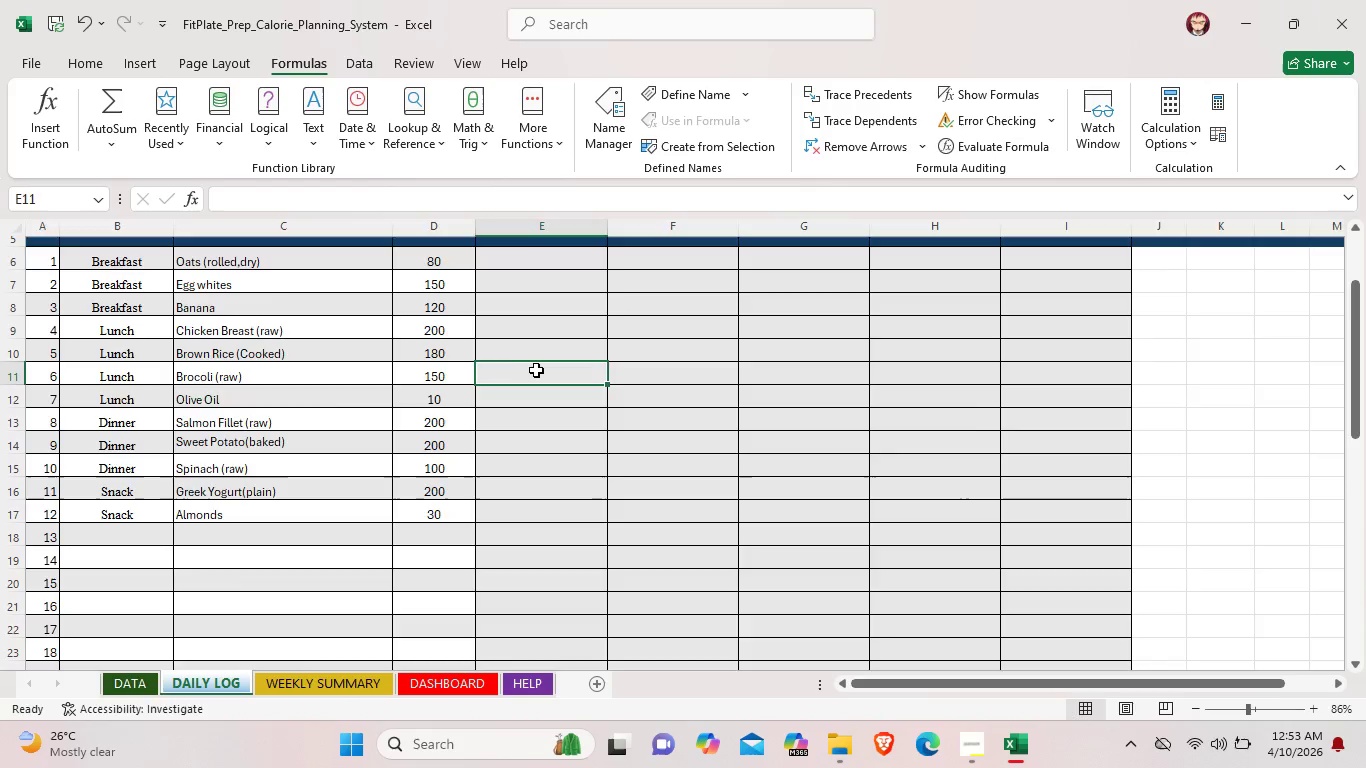 
scroll: coordinate [541, 411], scroll_direction: down, amount: 13.0
 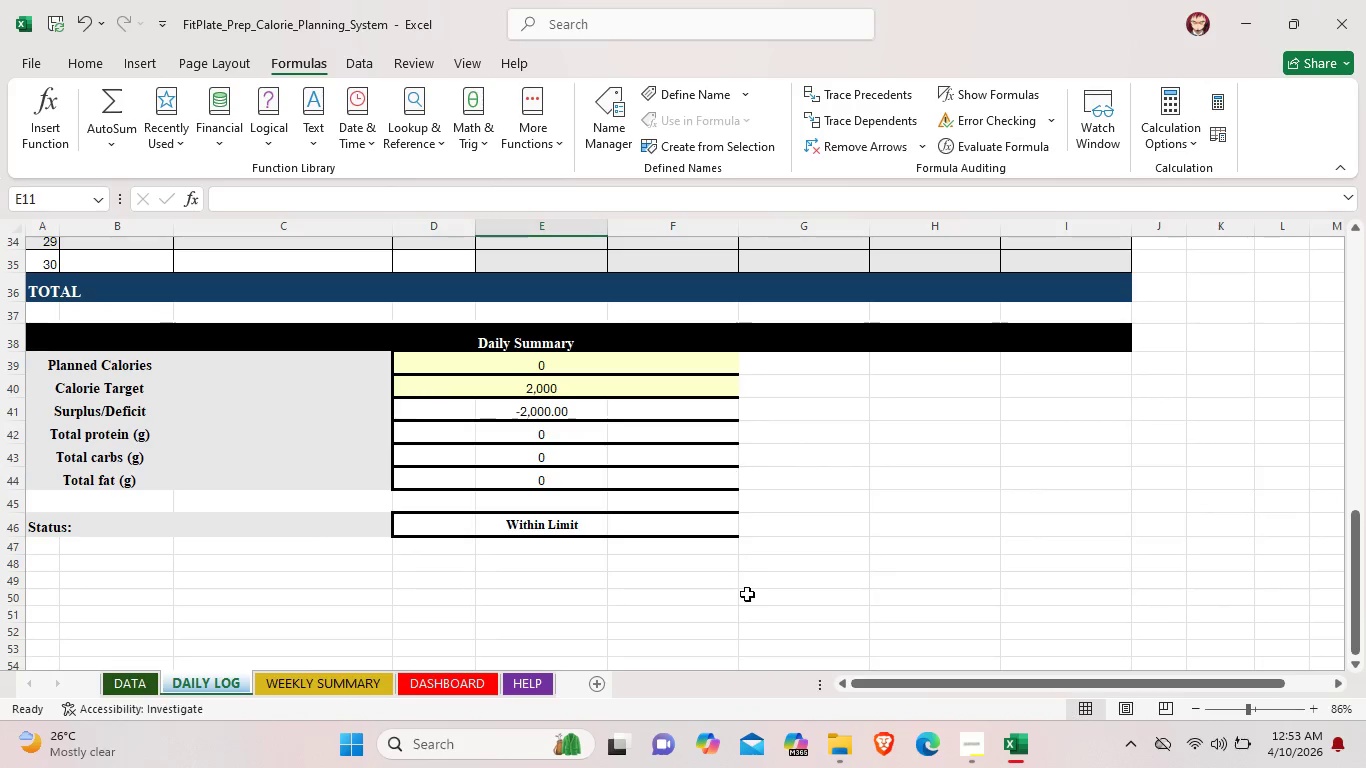 
scroll: coordinate [717, 563], scroll_direction: up, amount: 17.0
 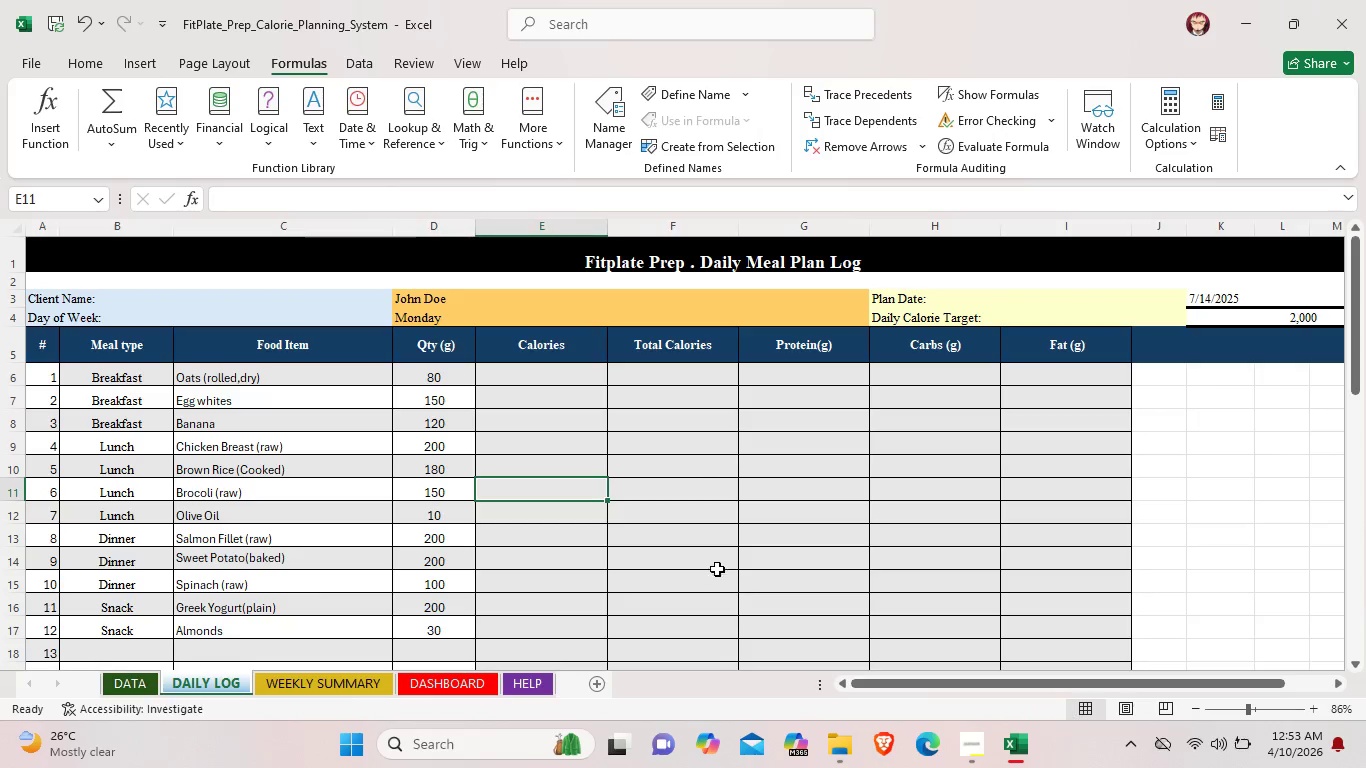 
scroll: coordinate [720, 582], scroll_direction: down, amount: 14.0
 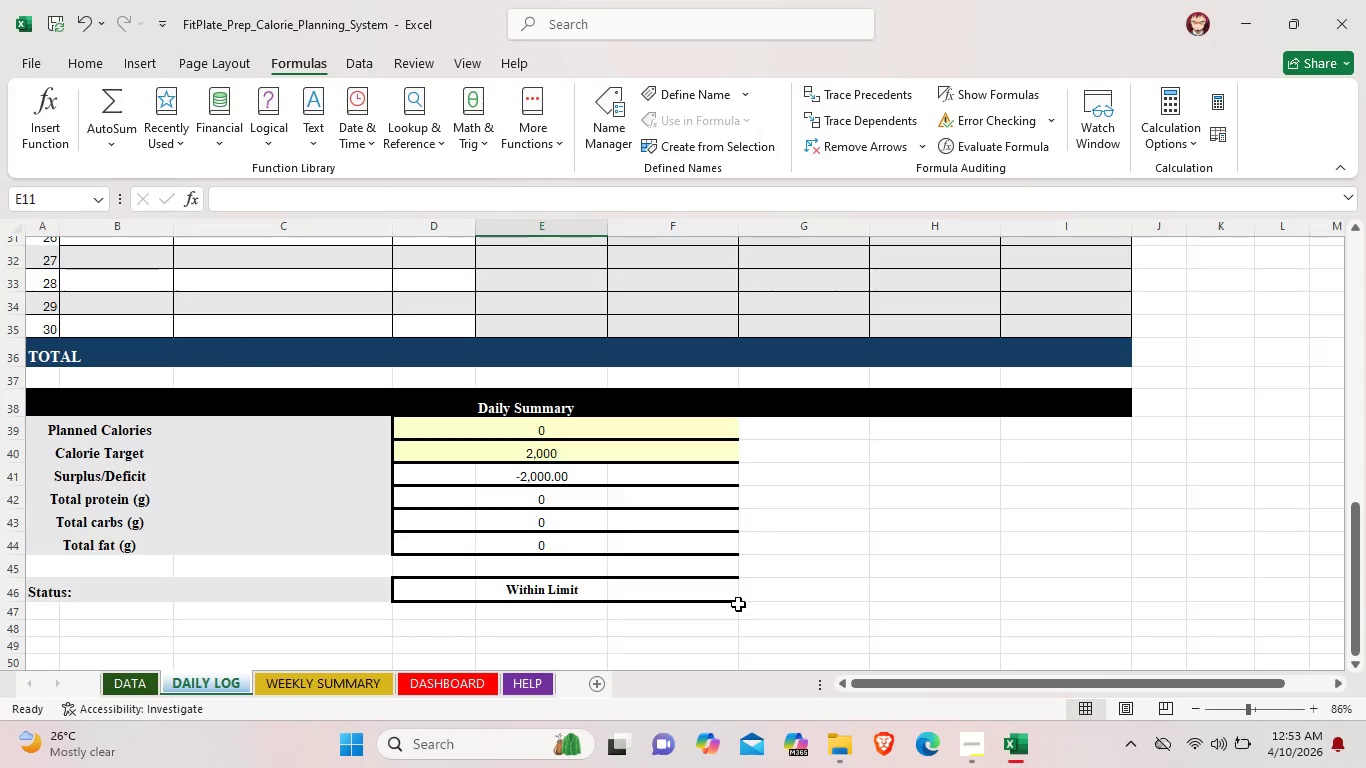 
wait(14.41)
 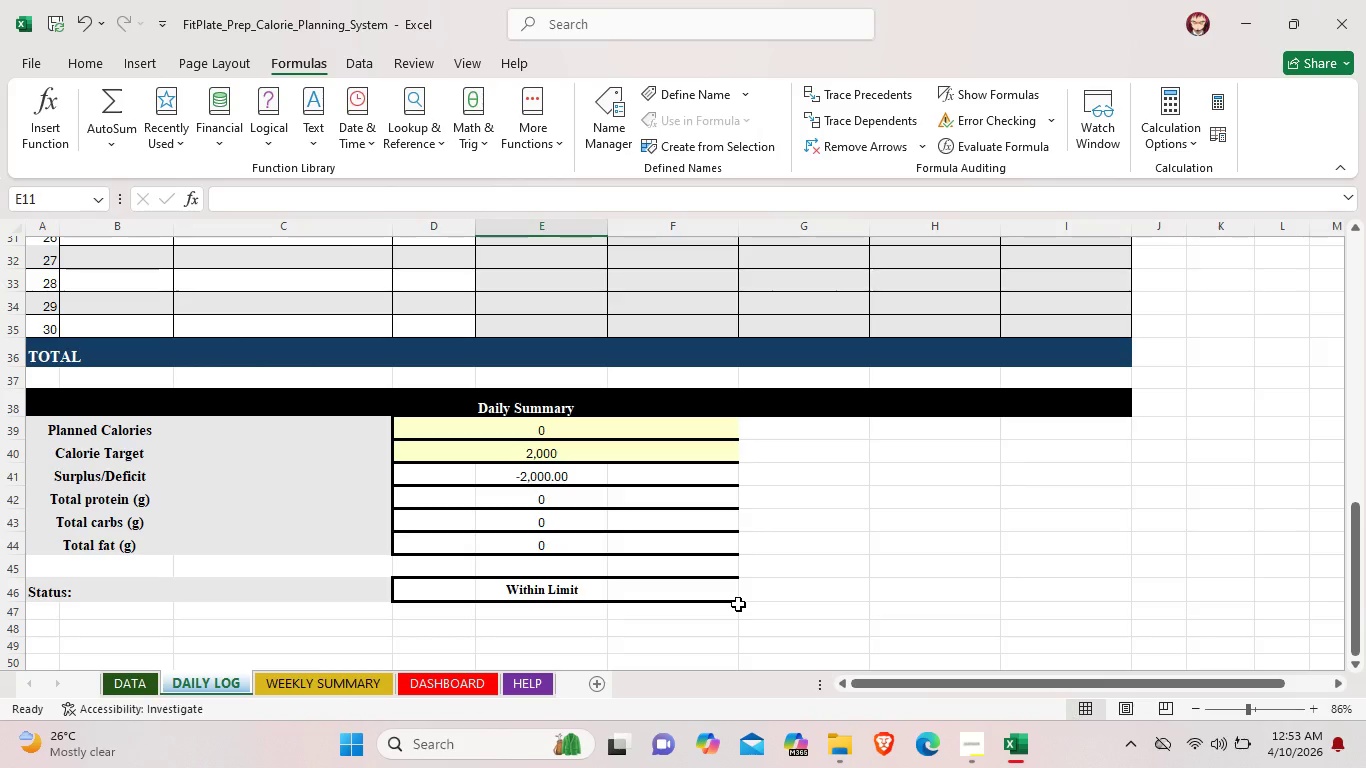 
scroll: coordinate [734, 607], scroll_direction: down, amount: 6.0
 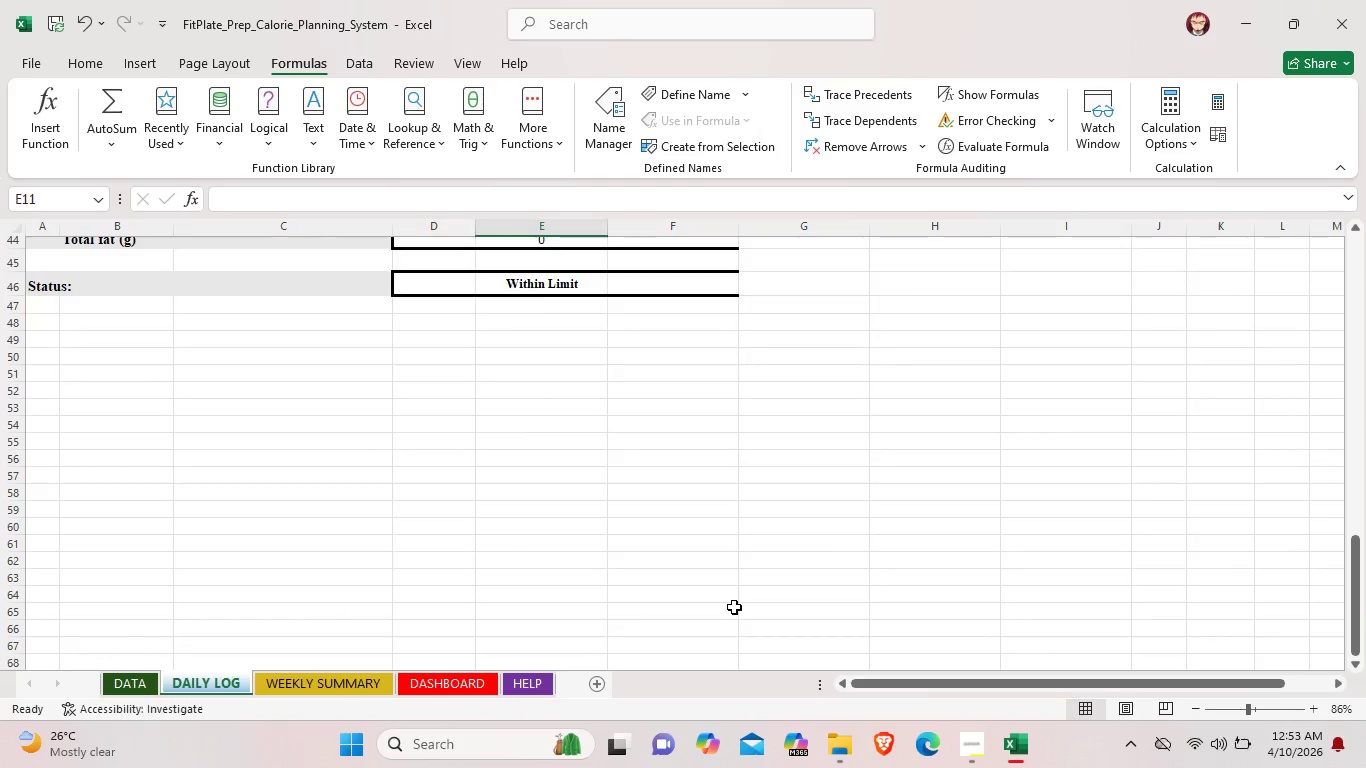 
scroll: coordinate [660, 636], scroll_direction: up, amount: 21.0
 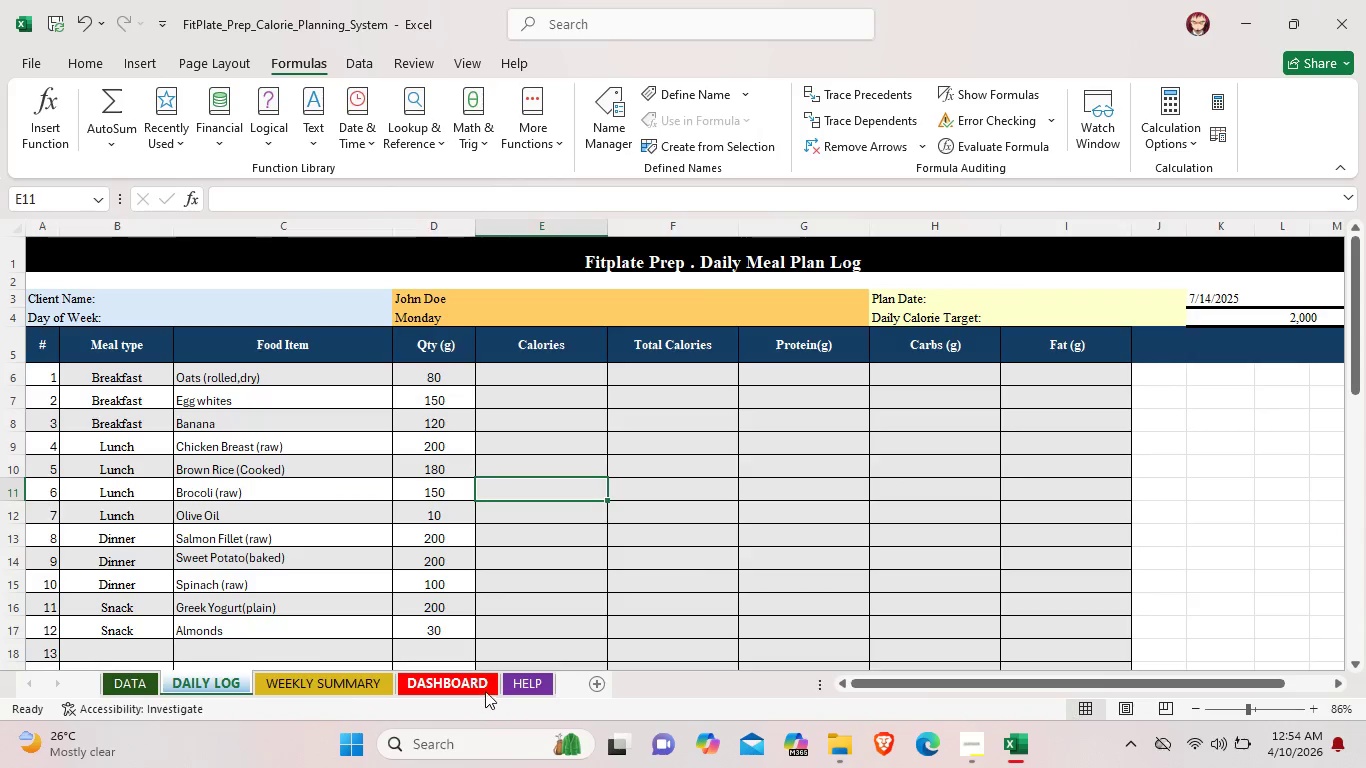 
left_click([485, 690])
 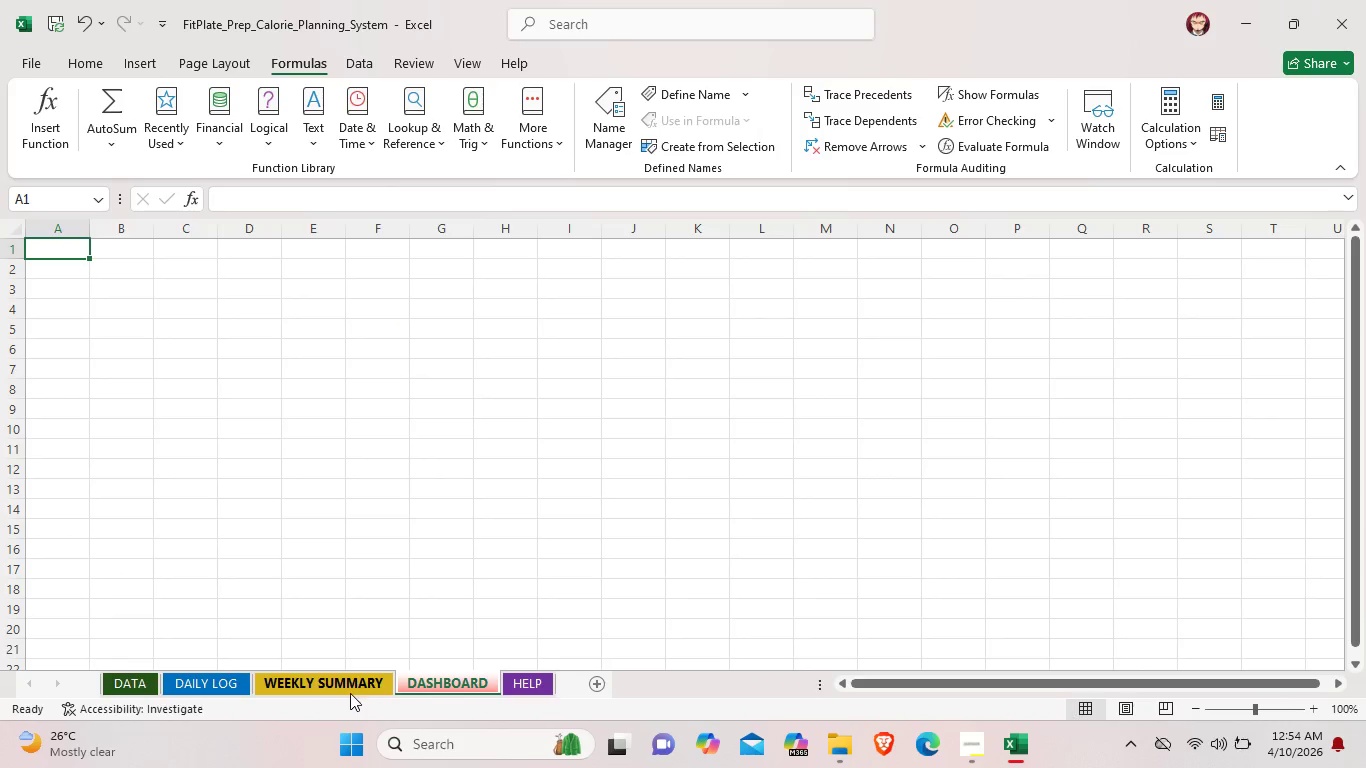 
left_click([350, 679])
 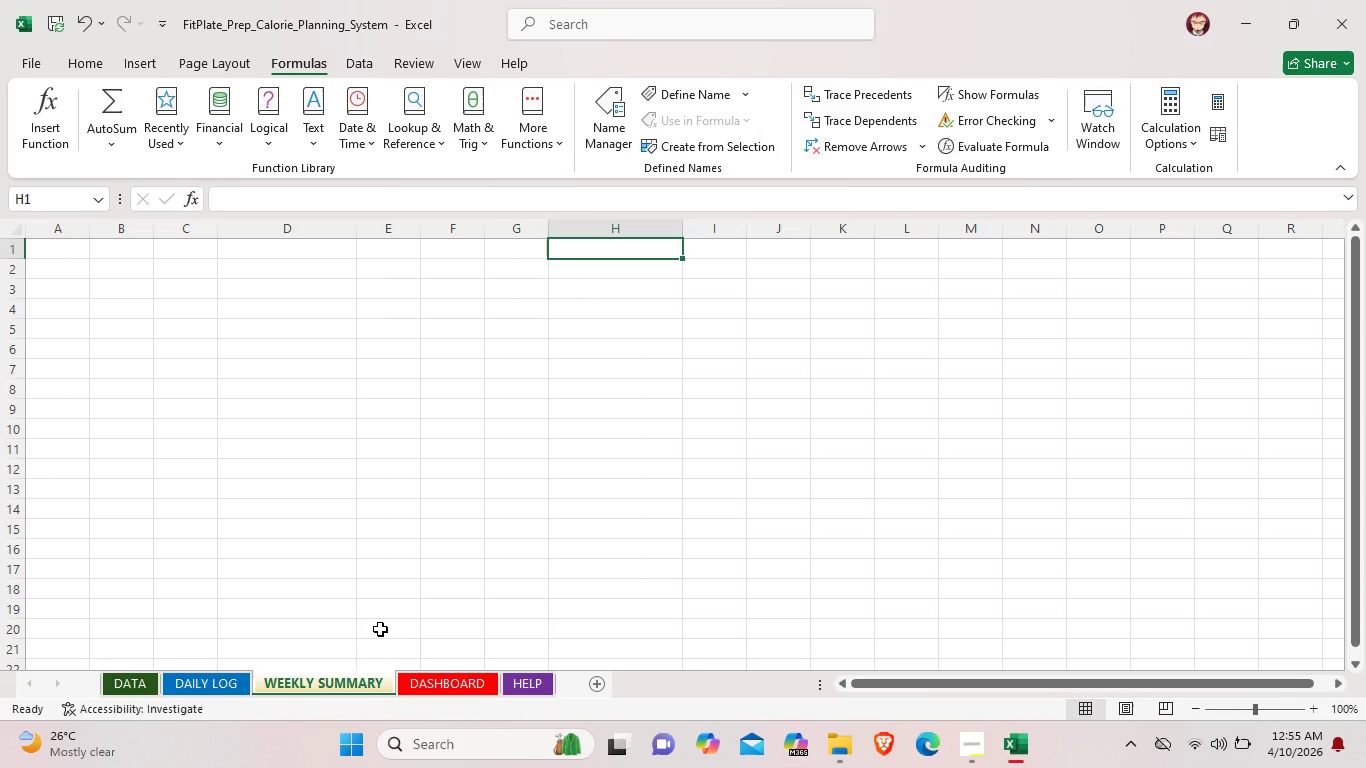 
wait(68.84)
 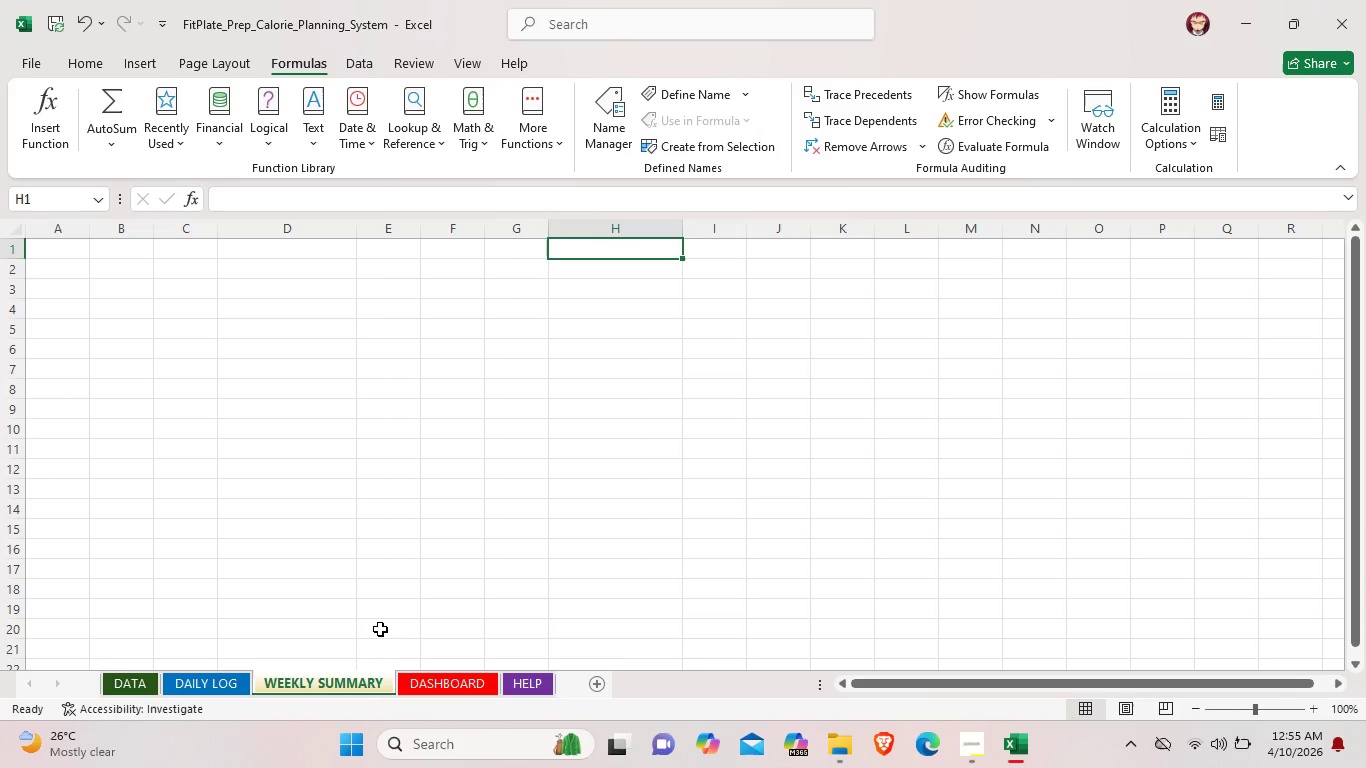 
left_click([59, 248])
 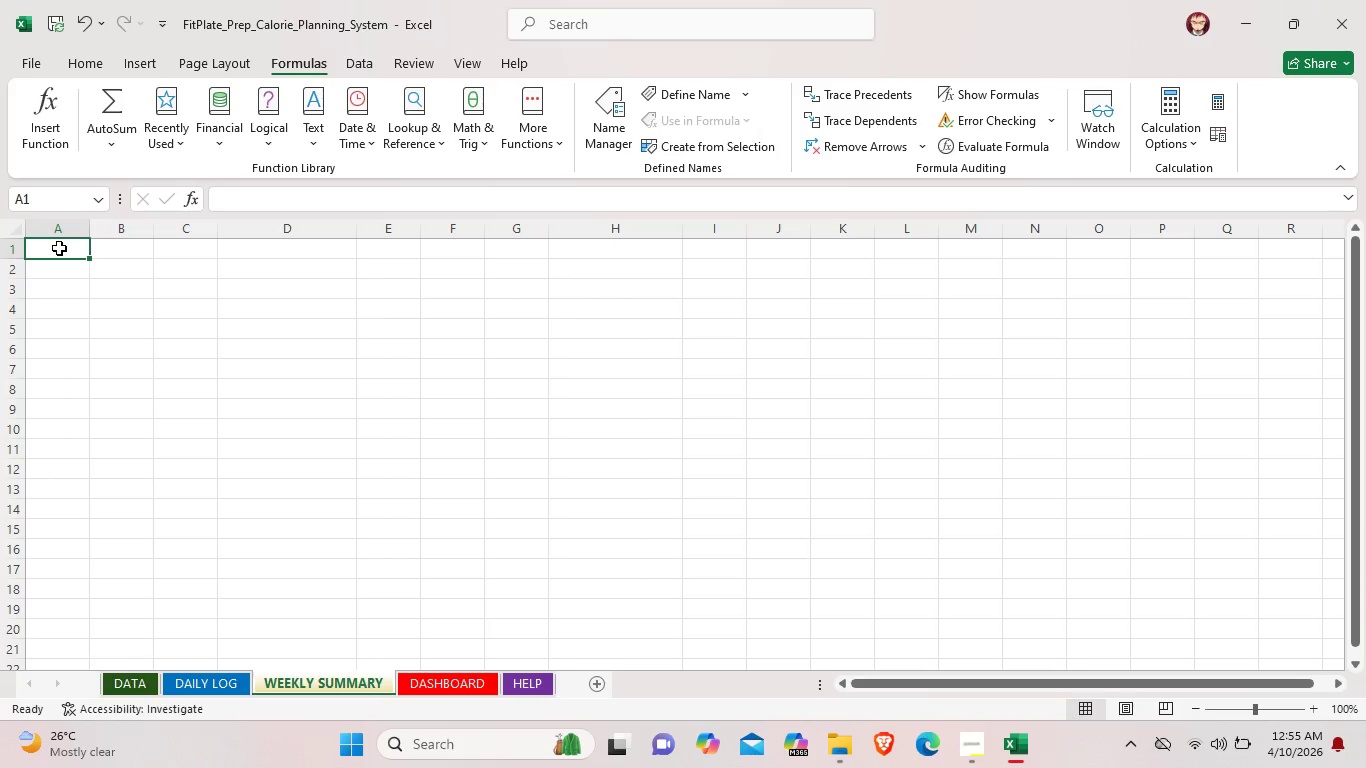 
left_click_drag(start_coordinate=[59, 248], to_coordinate=[651, 218])
 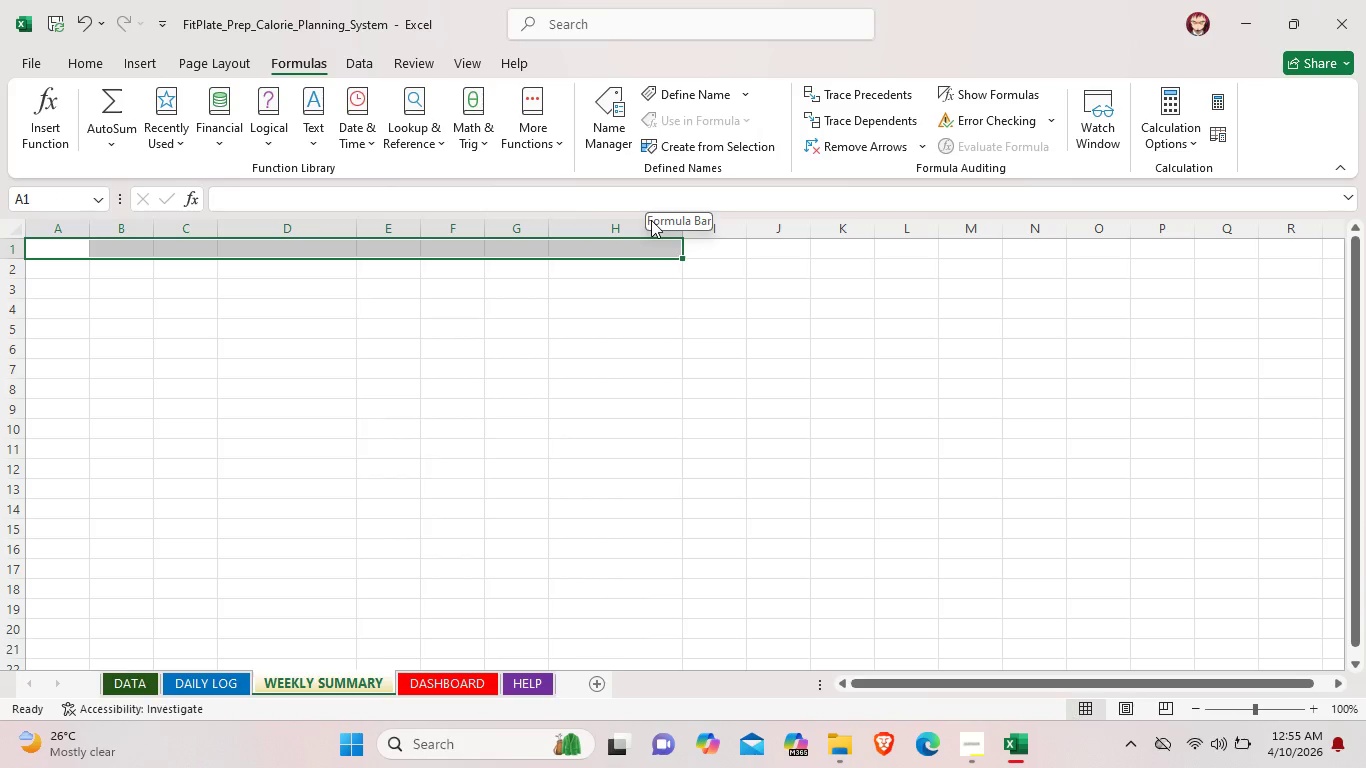 
wait(6.62)
 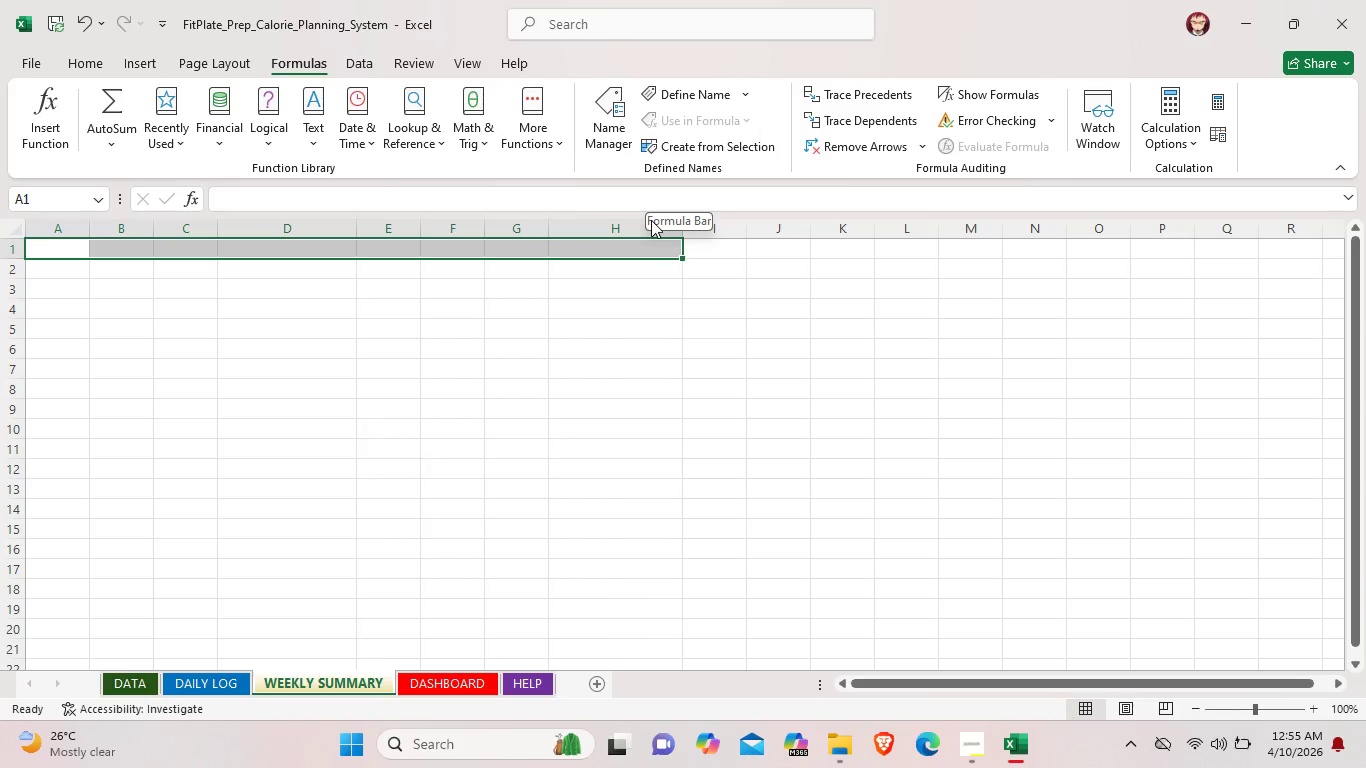 
left_click_drag(start_coordinate=[677, 254], to_coordinate=[957, 245])
 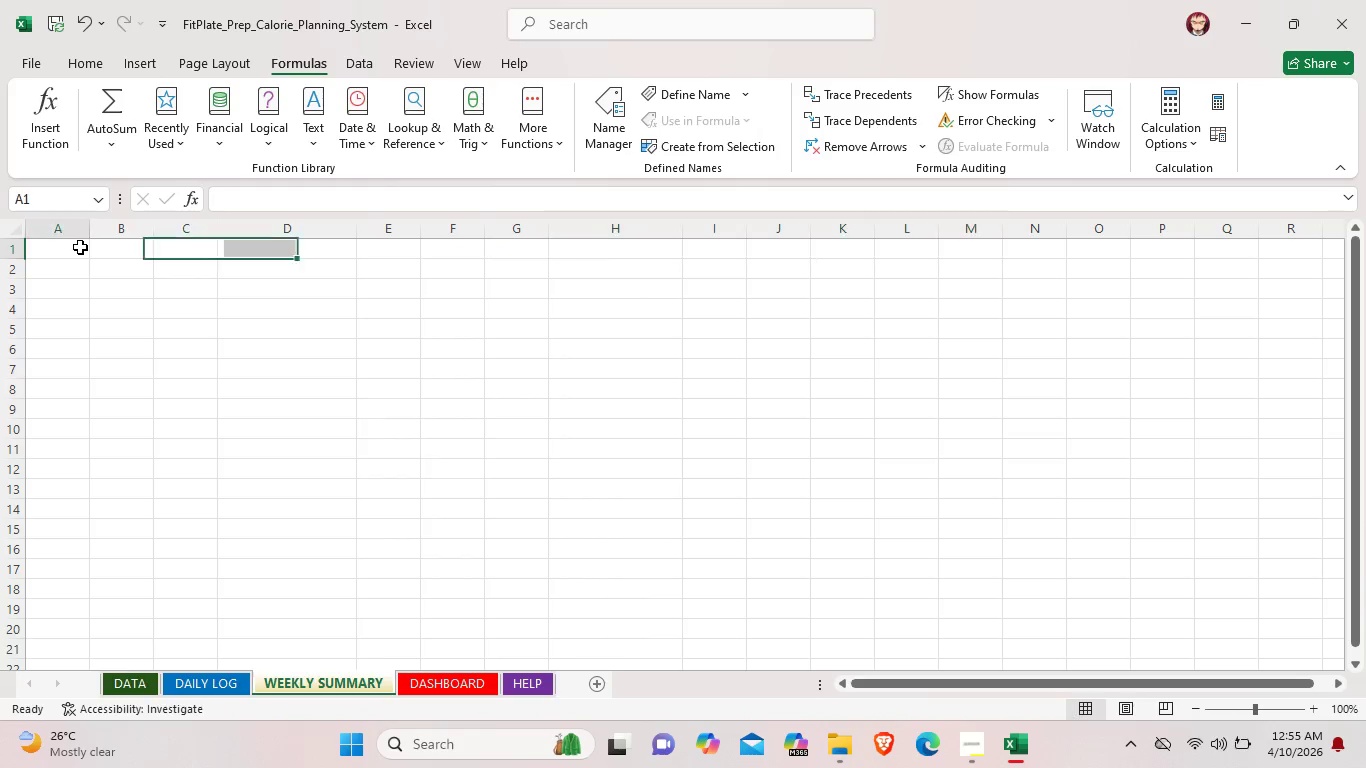 
left_click([80, 247])
 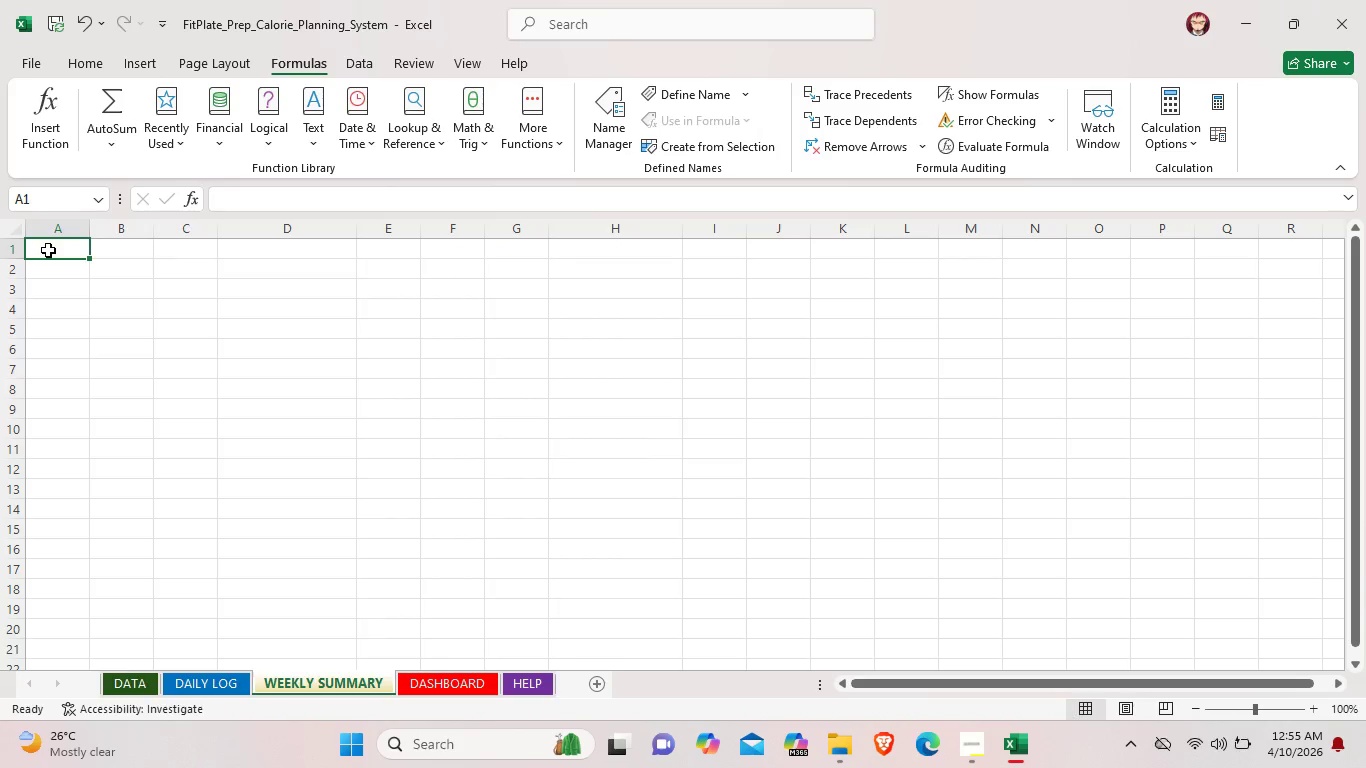 
left_click_drag(start_coordinate=[46, 250], to_coordinate=[970, 249])
 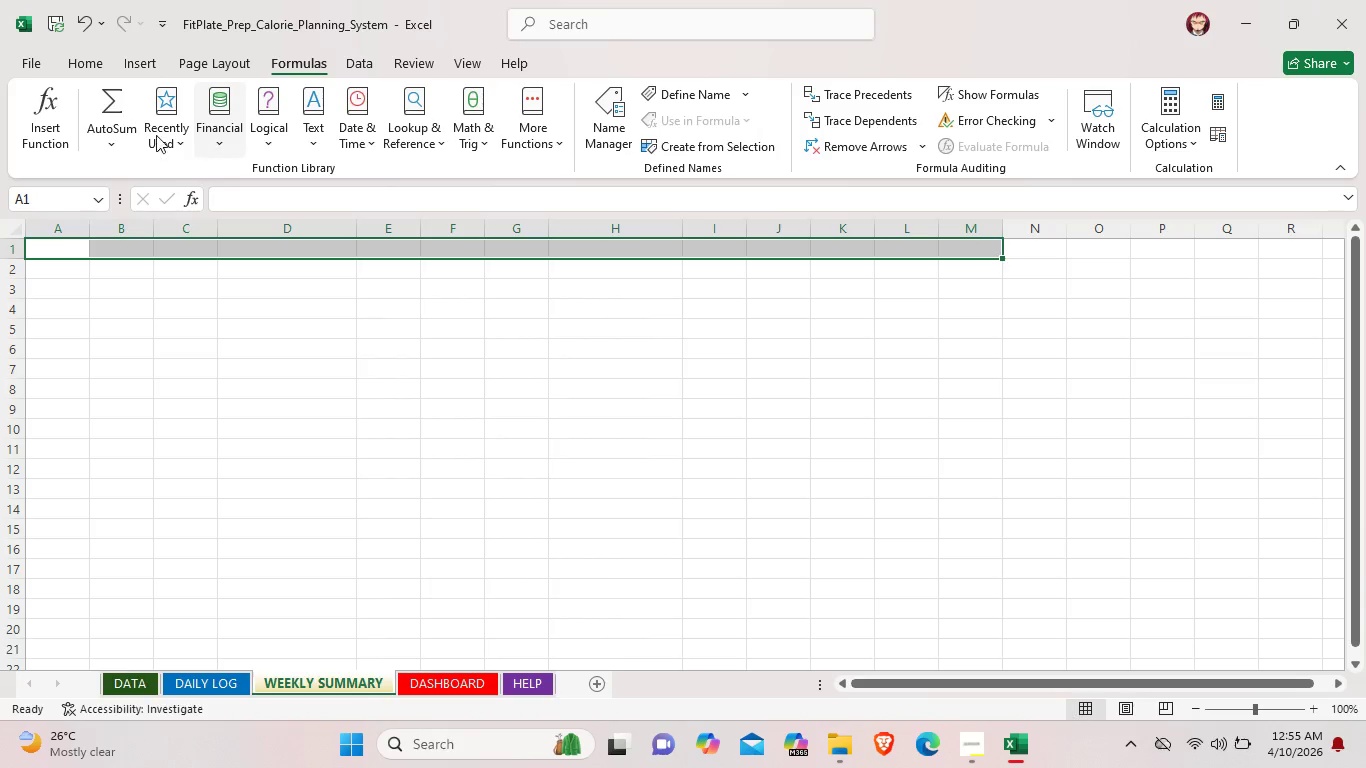 
left_click([91, 59])
 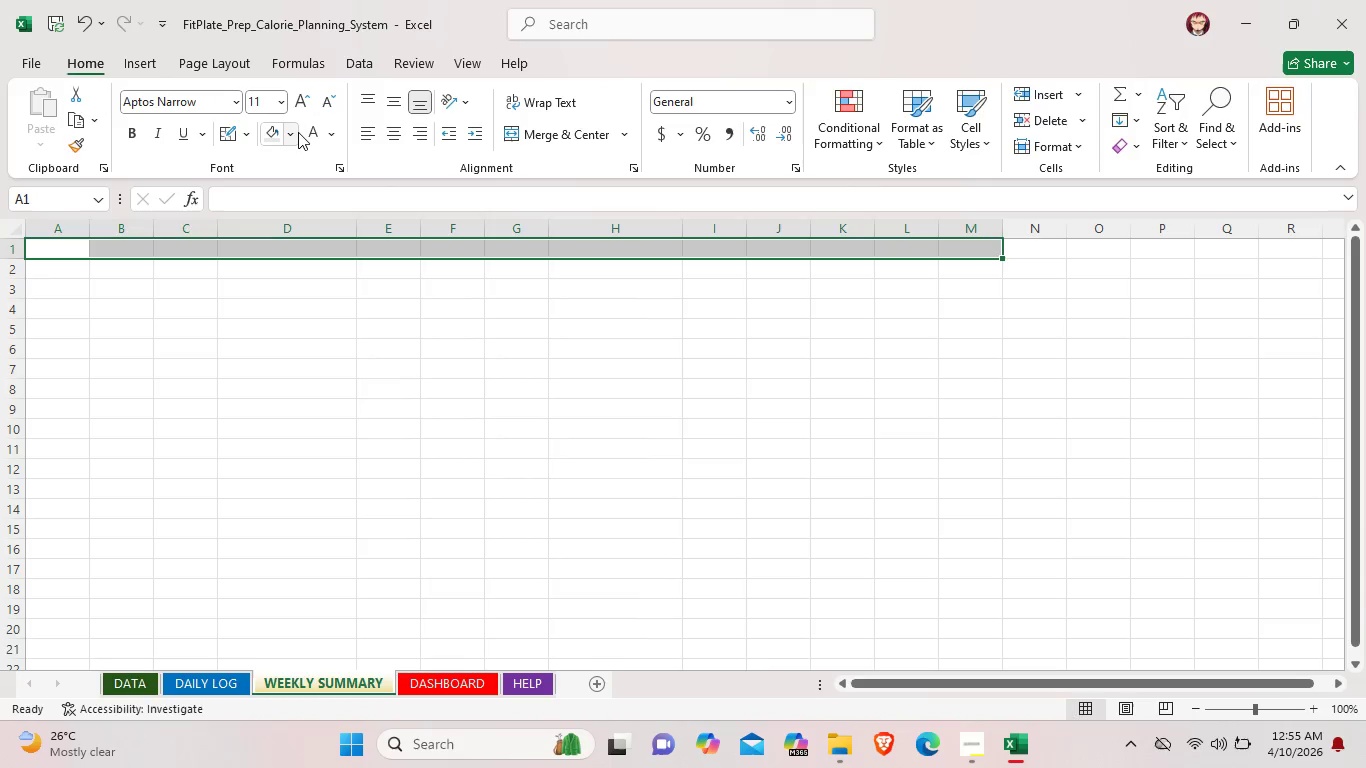 
left_click([297, 133])
 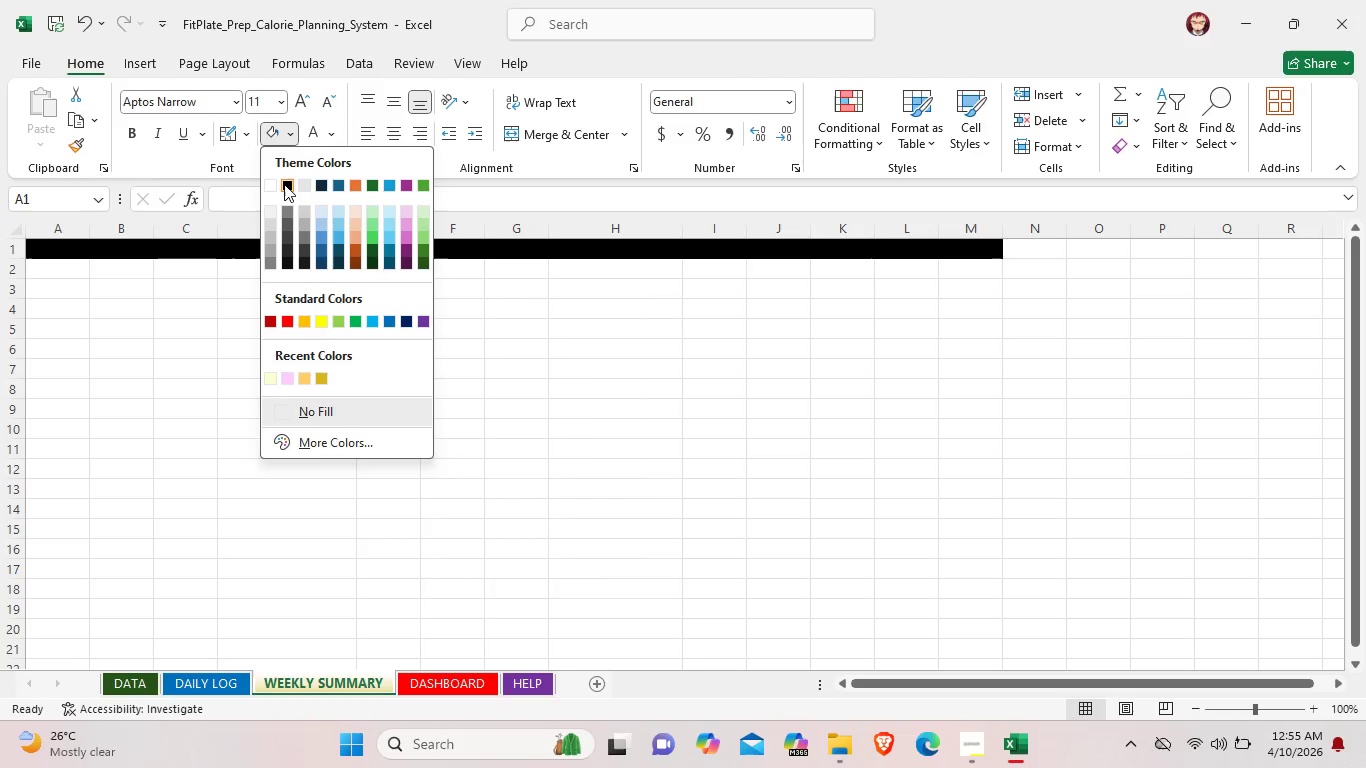 
left_click([284, 184])
 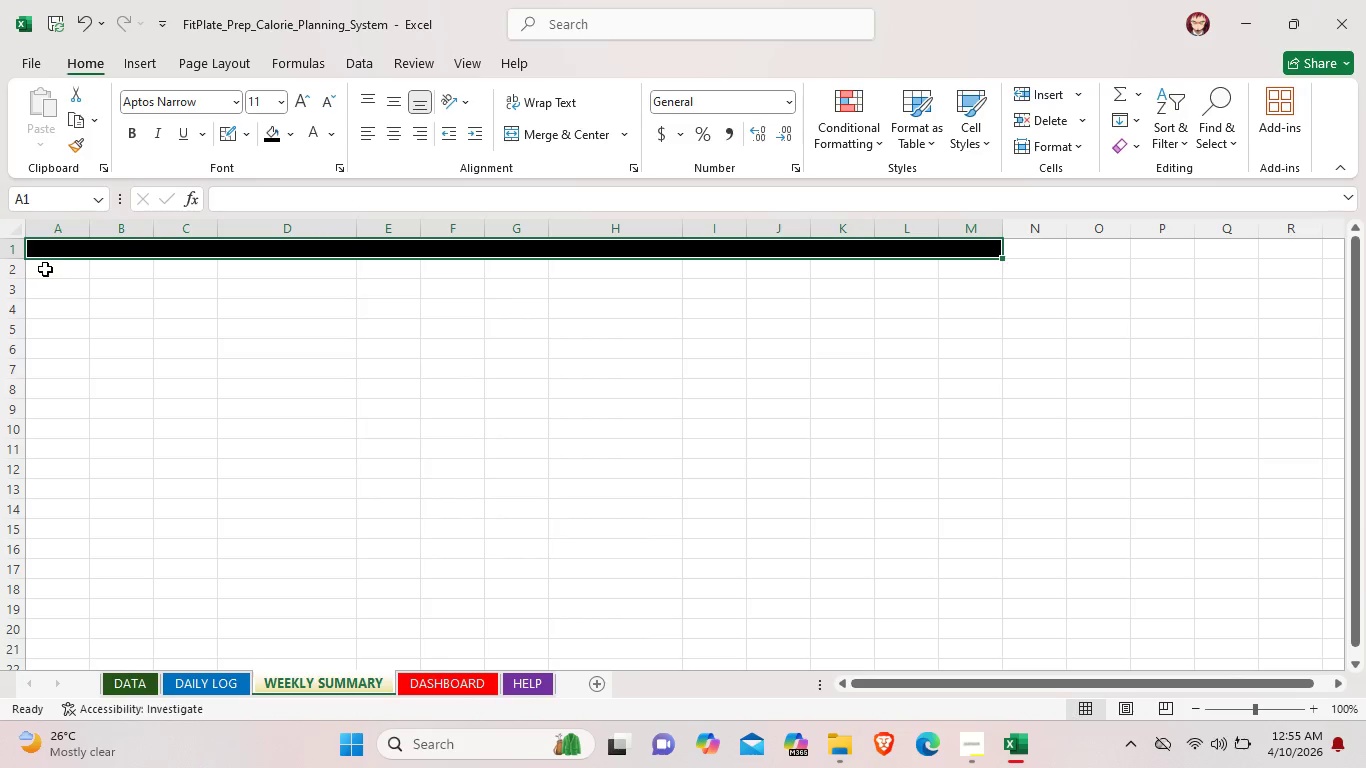 
left_click_drag(start_coordinate=[16, 259], to_coordinate=[16, 281])
 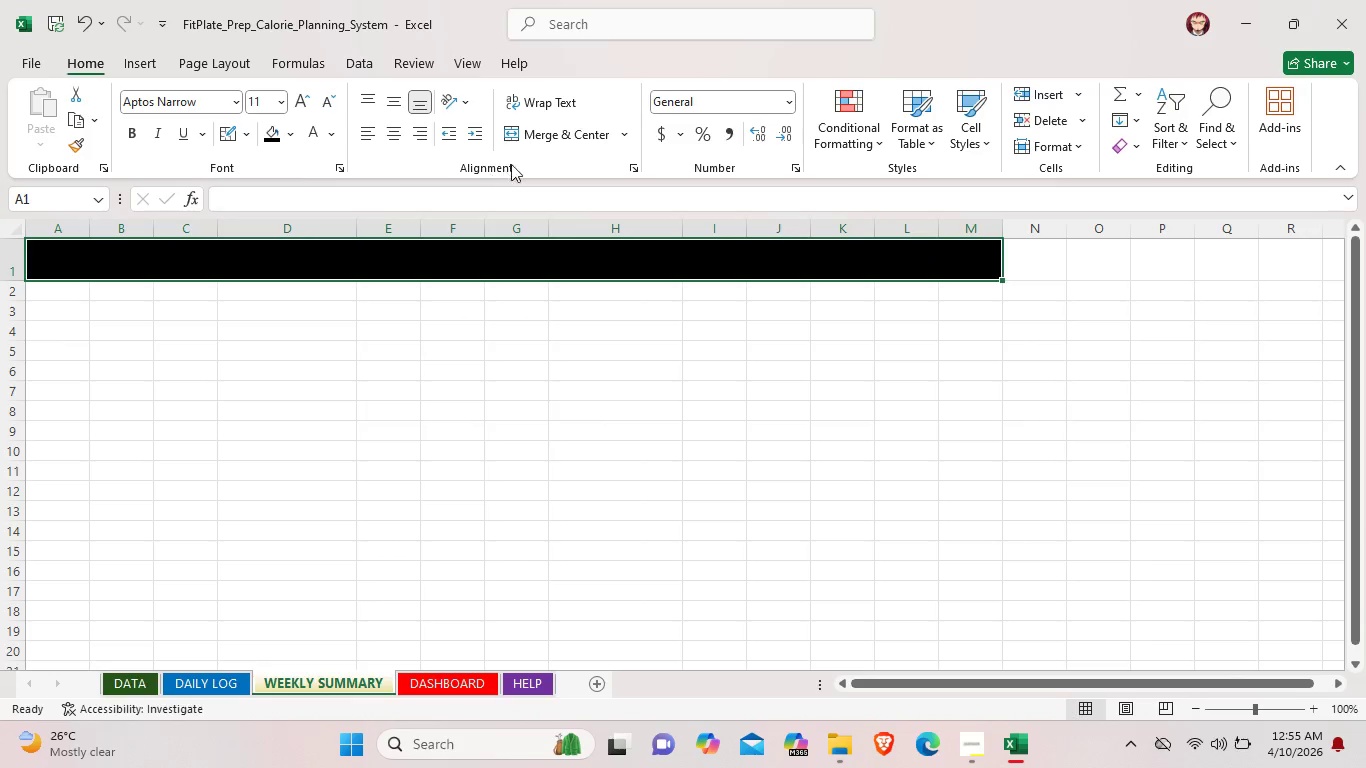 
left_click([515, 134])
 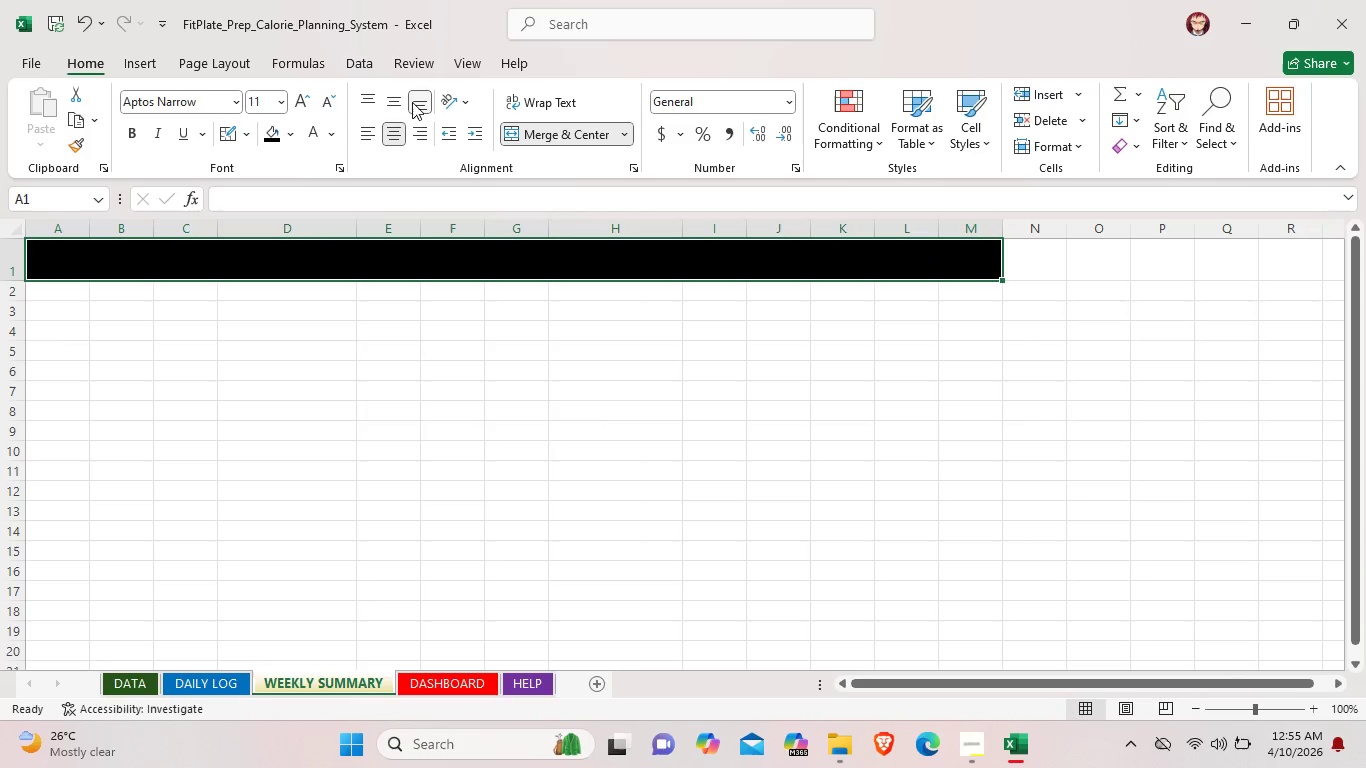 
left_click([418, 103])
 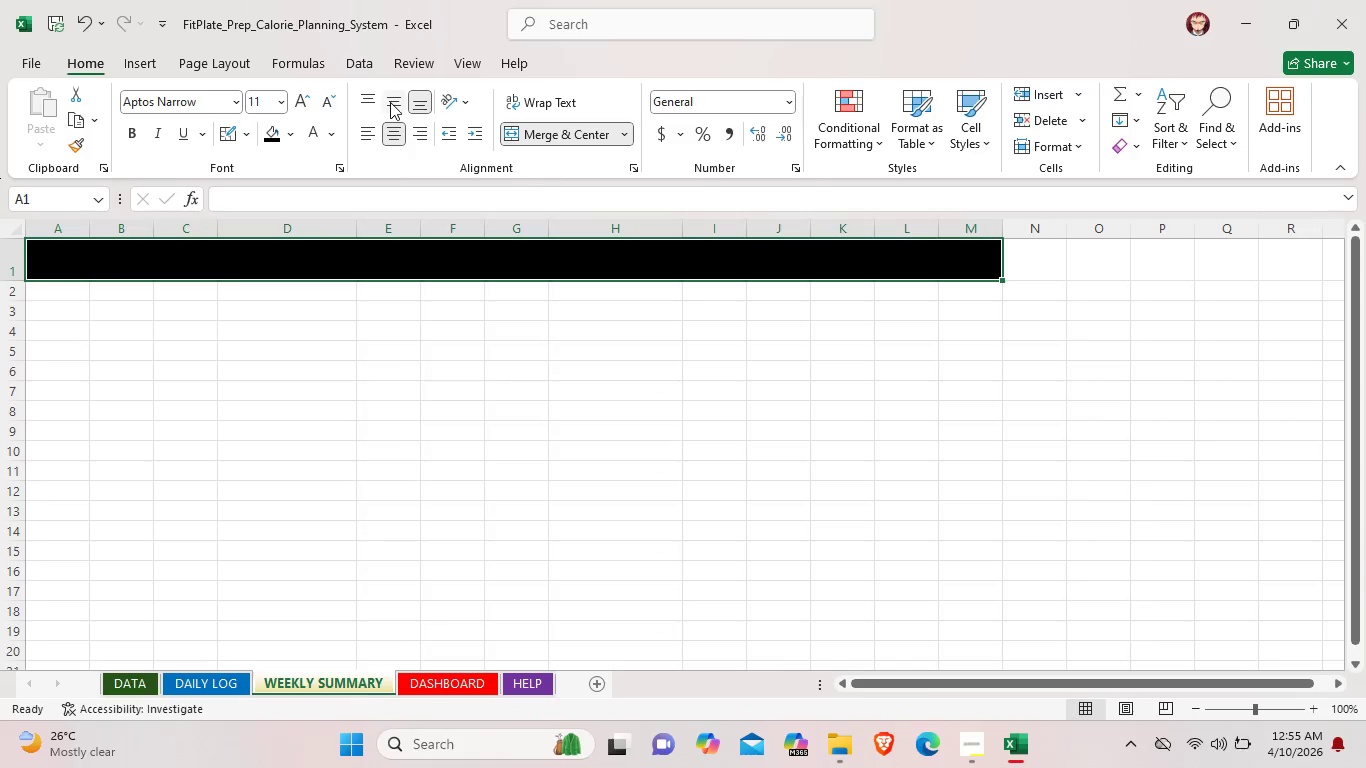 
left_click([390, 102])
 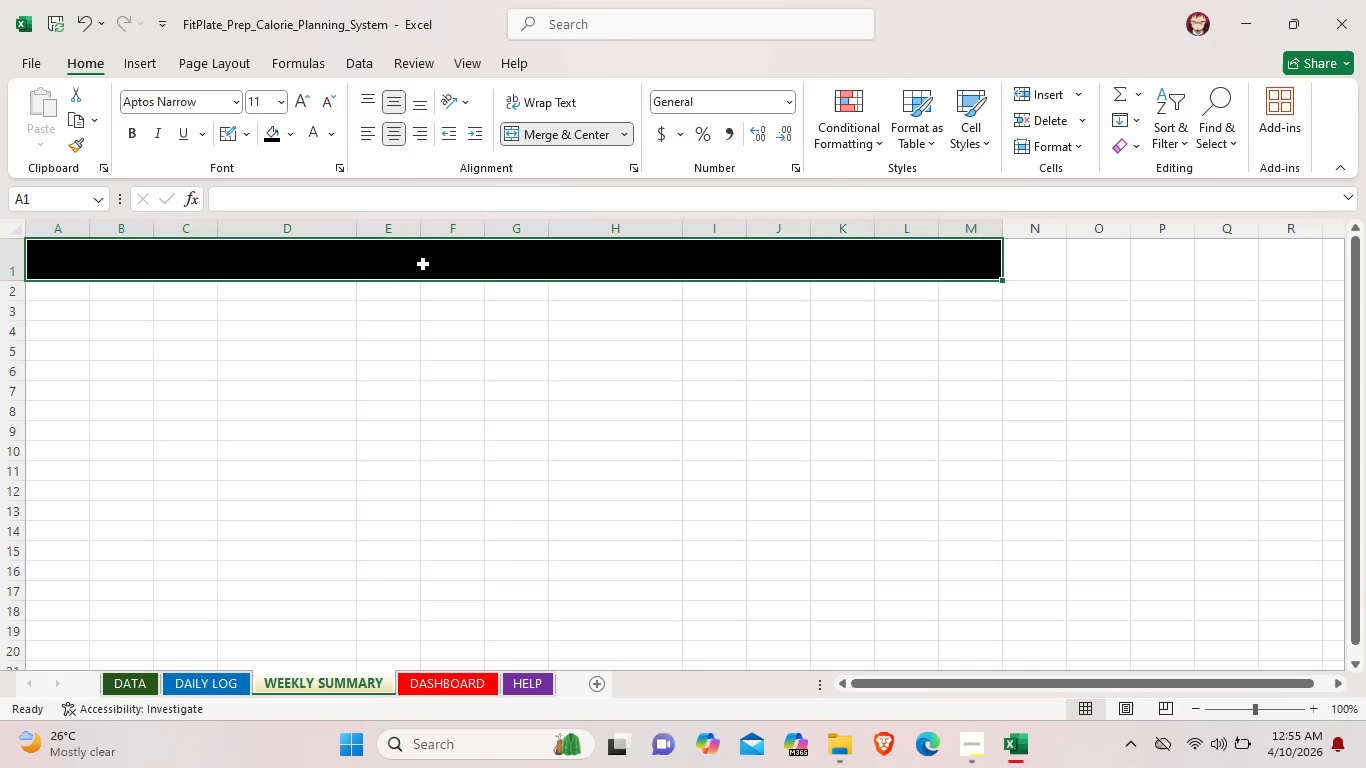 
double_click([423, 264])
 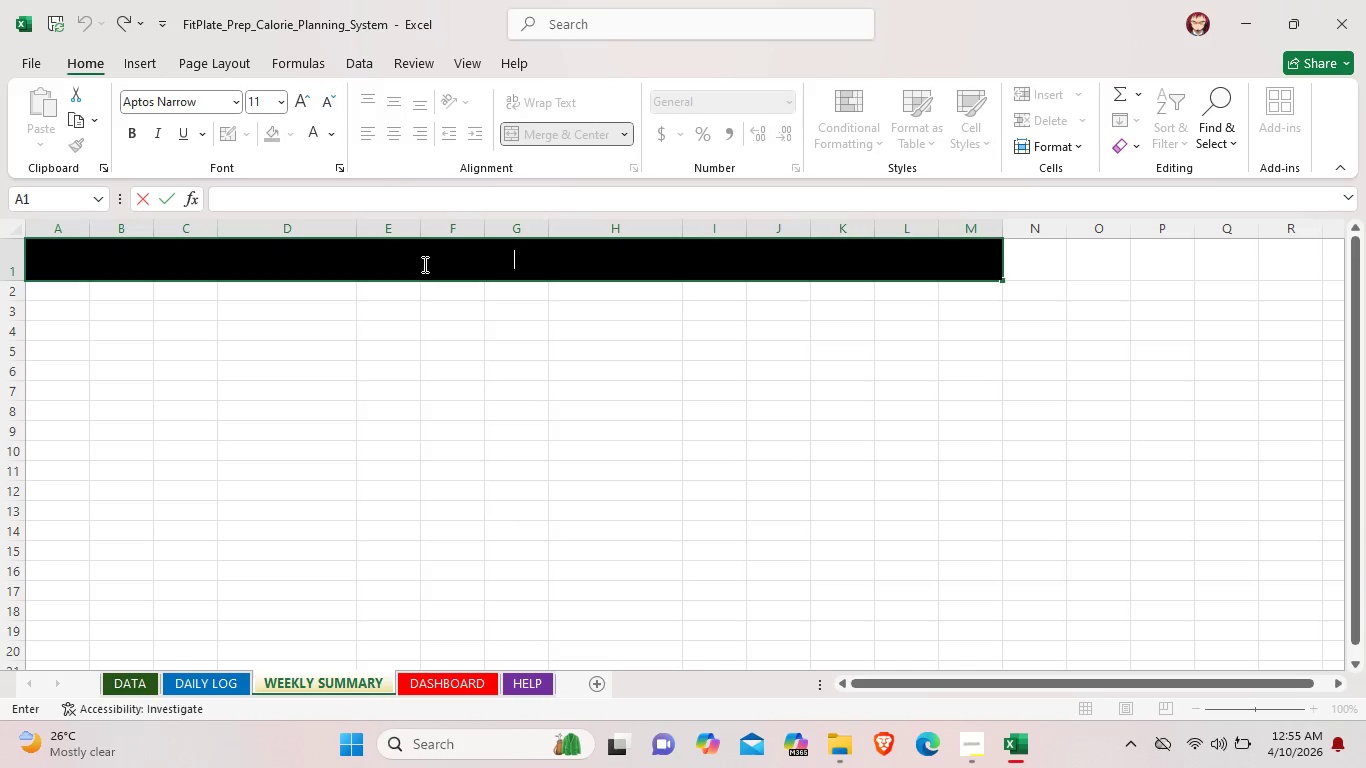 
wait(7.25)
 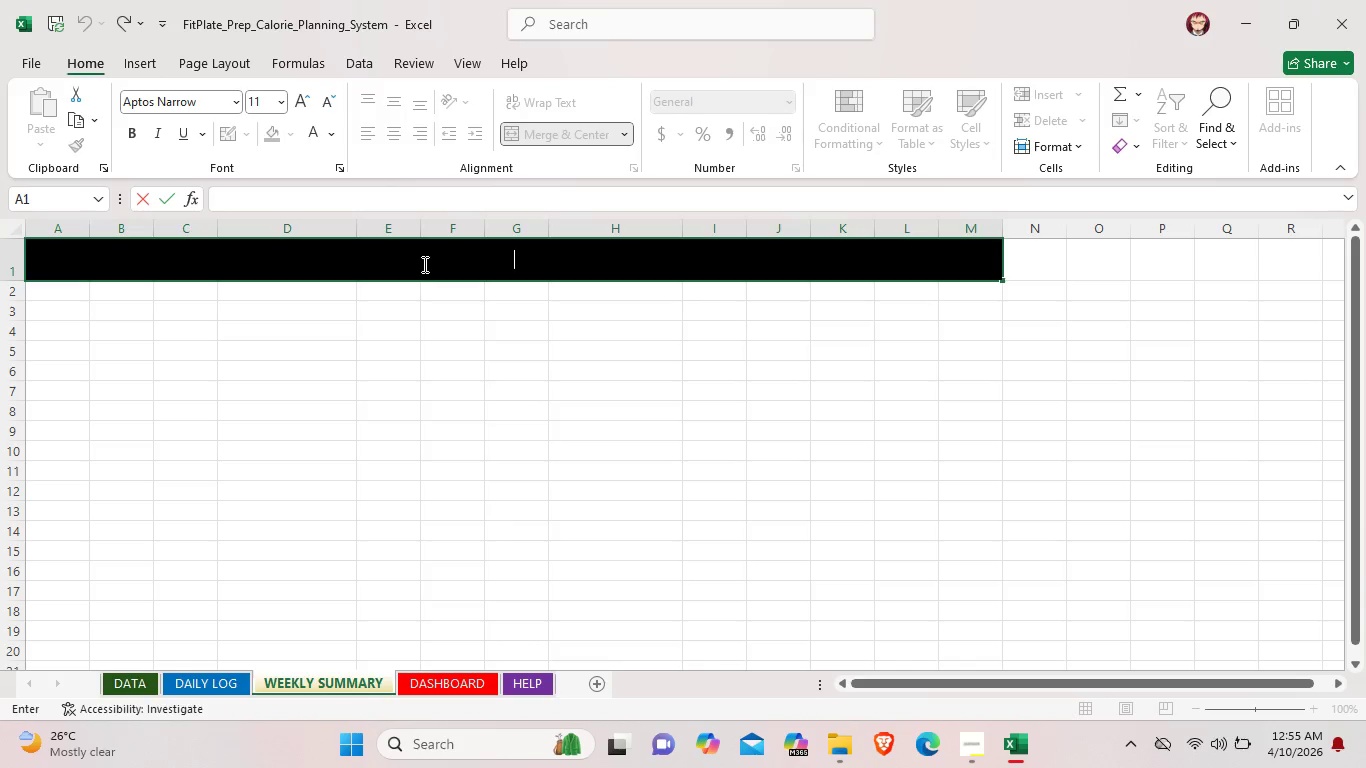 
type(Weekly Data Eb)
key(Backspace)
type(ntry)
 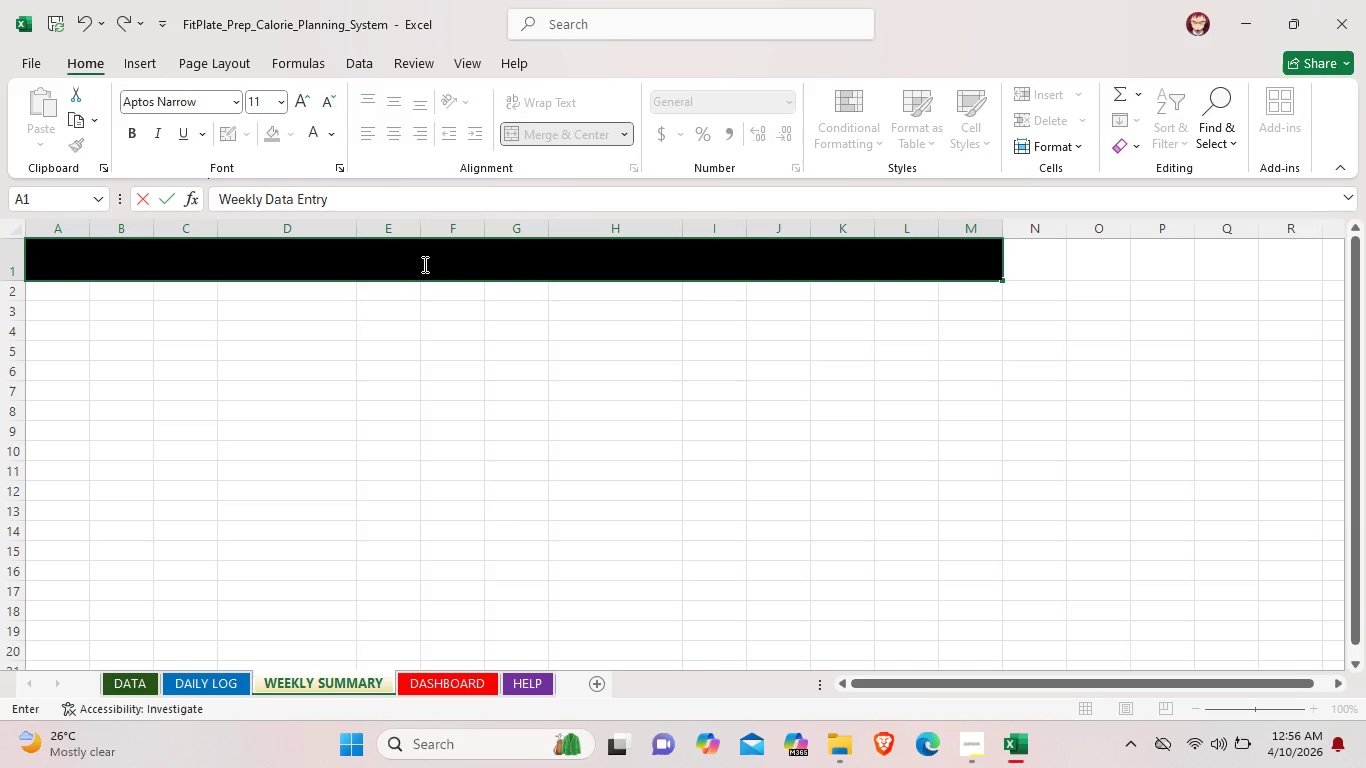 
key(Space)
 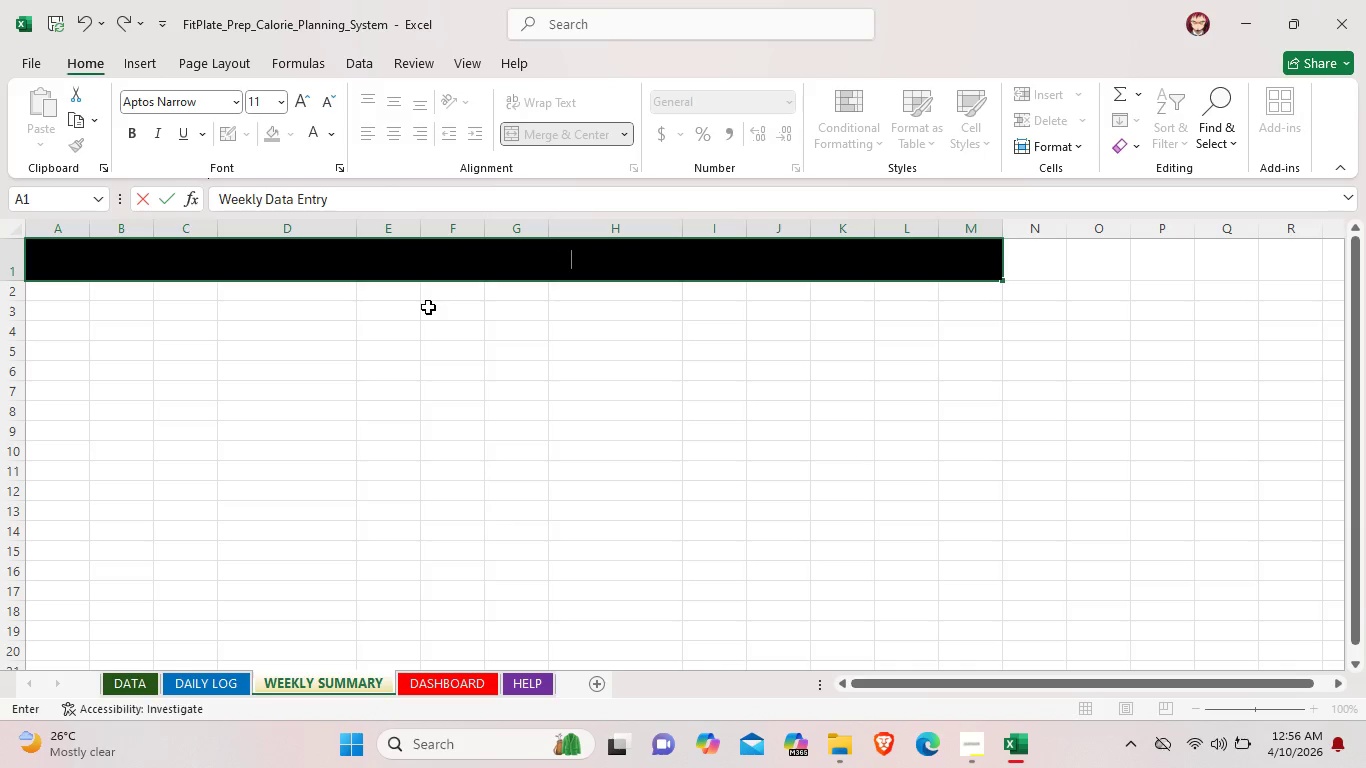 
type(. (Calories per Day _)
key(Backspace)
type())
 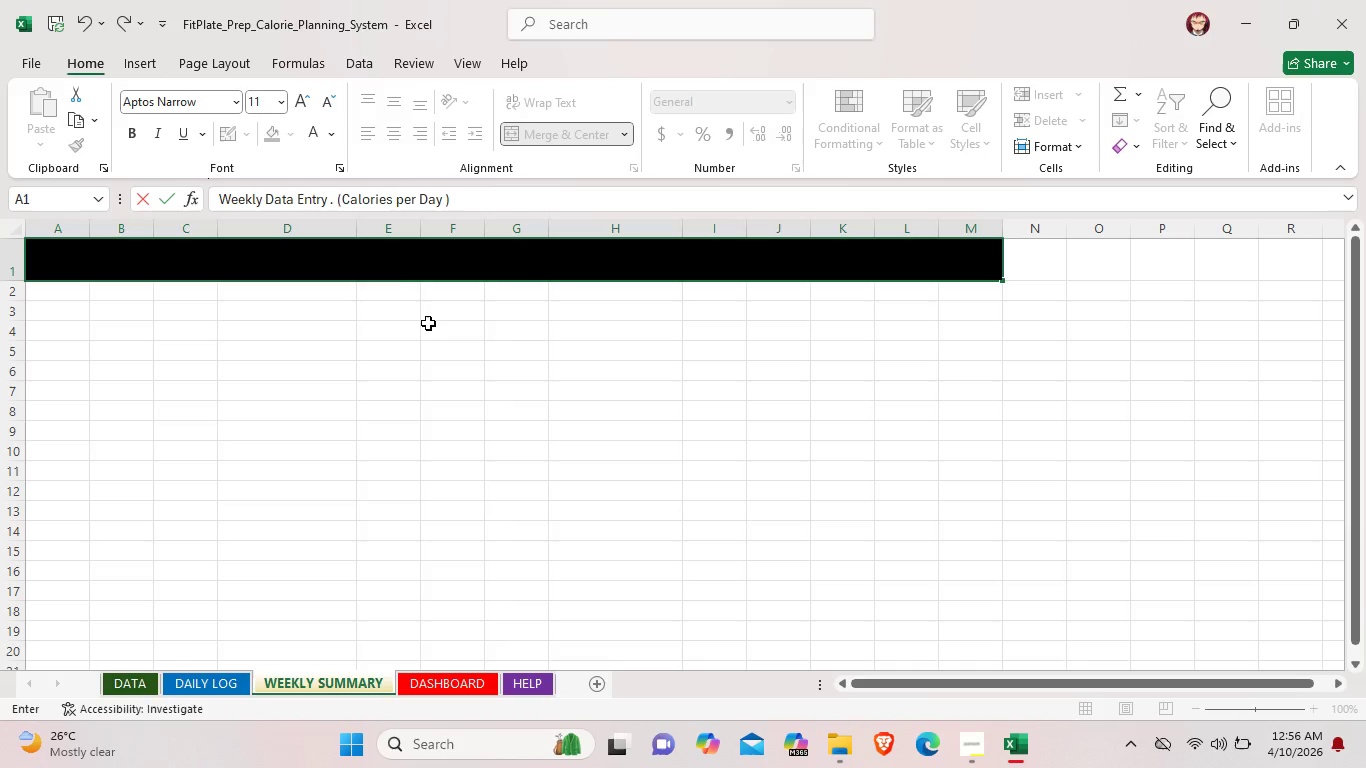 
left_click_drag(start_coordinate=[653, 257], to_coordinate=[348, 259])
 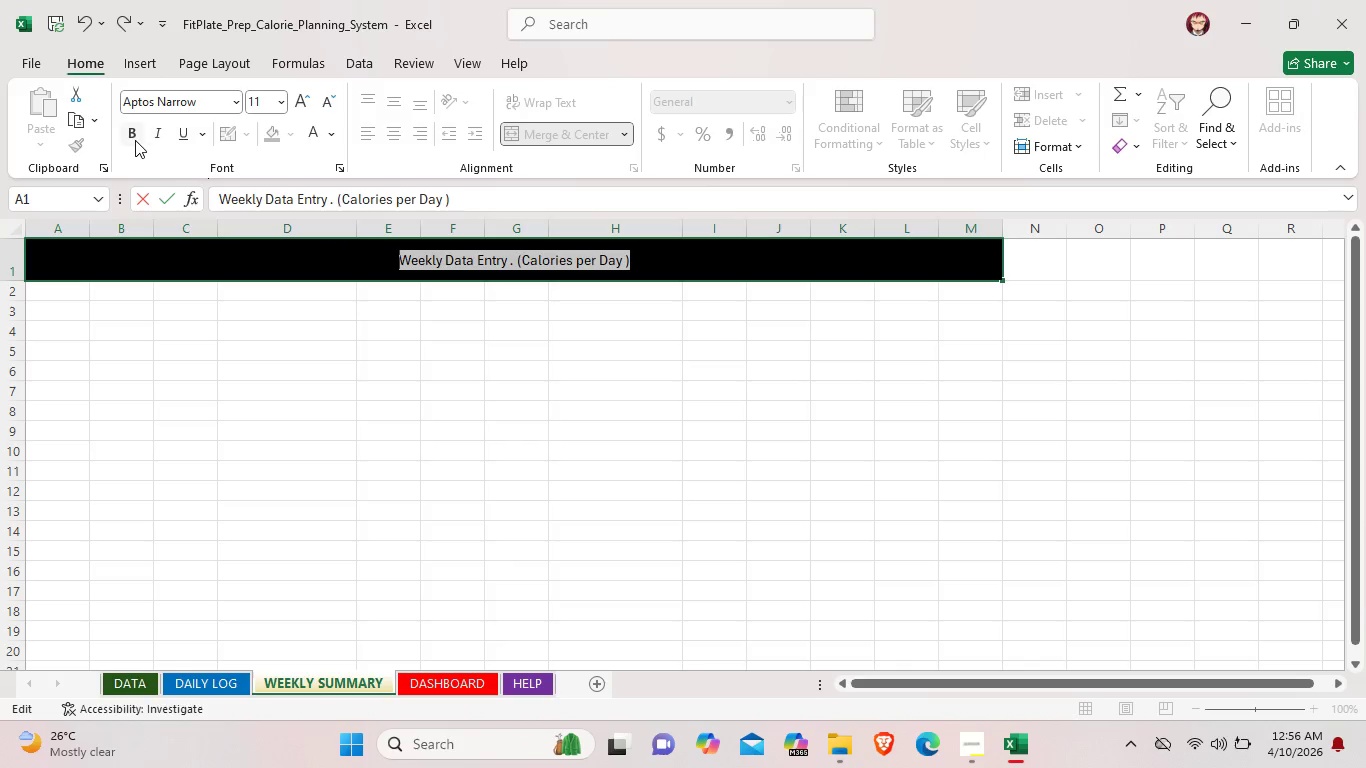 
left_click([134, 140])
 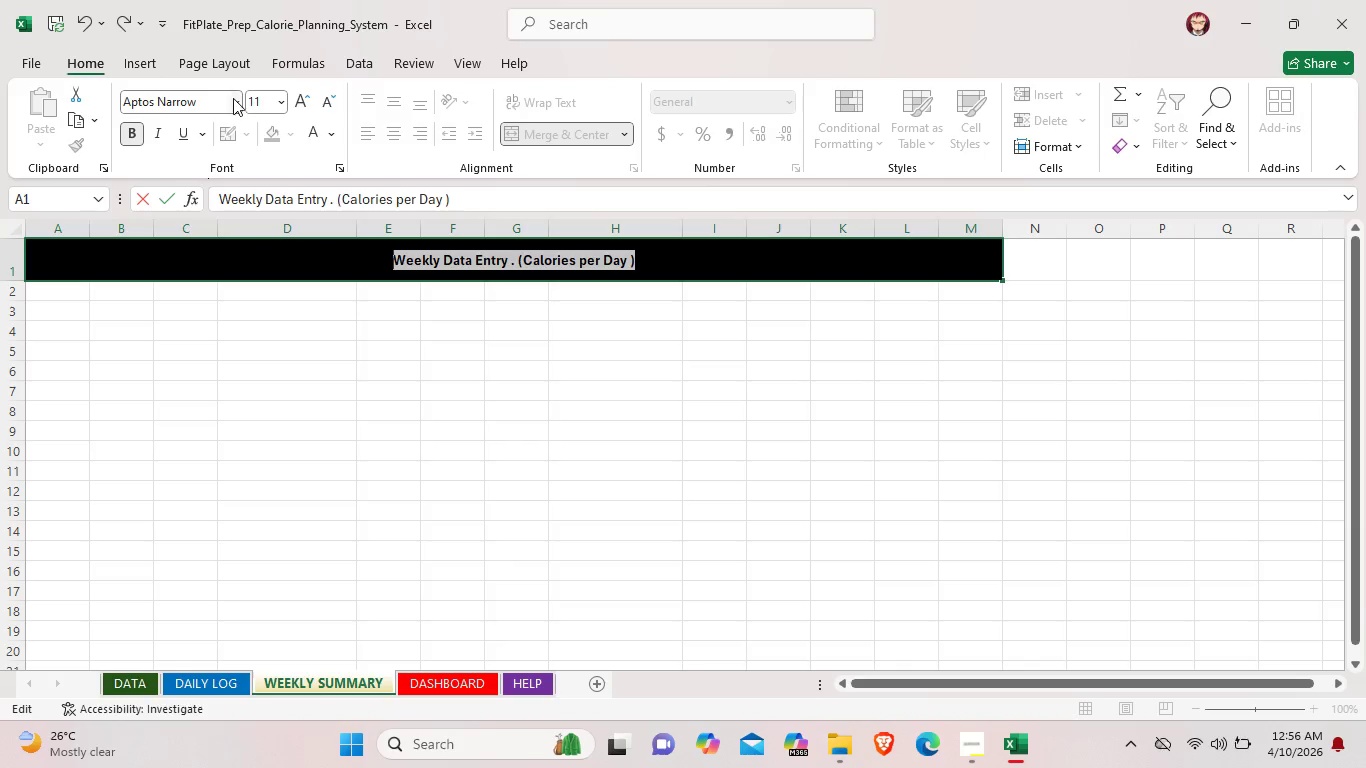 
left_click([236, 98])
 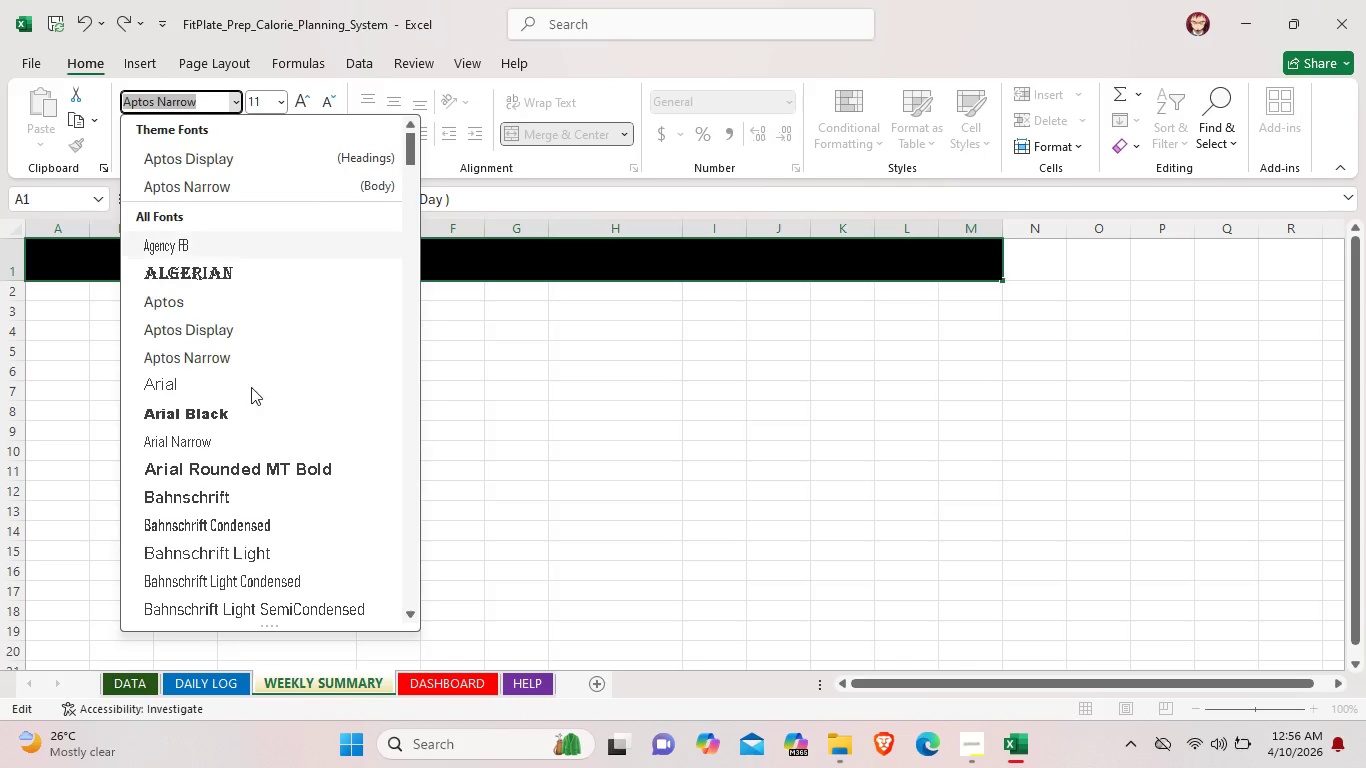 
scroll: coordinate [243, 489], scroll_direction: down, amount: 22.0
 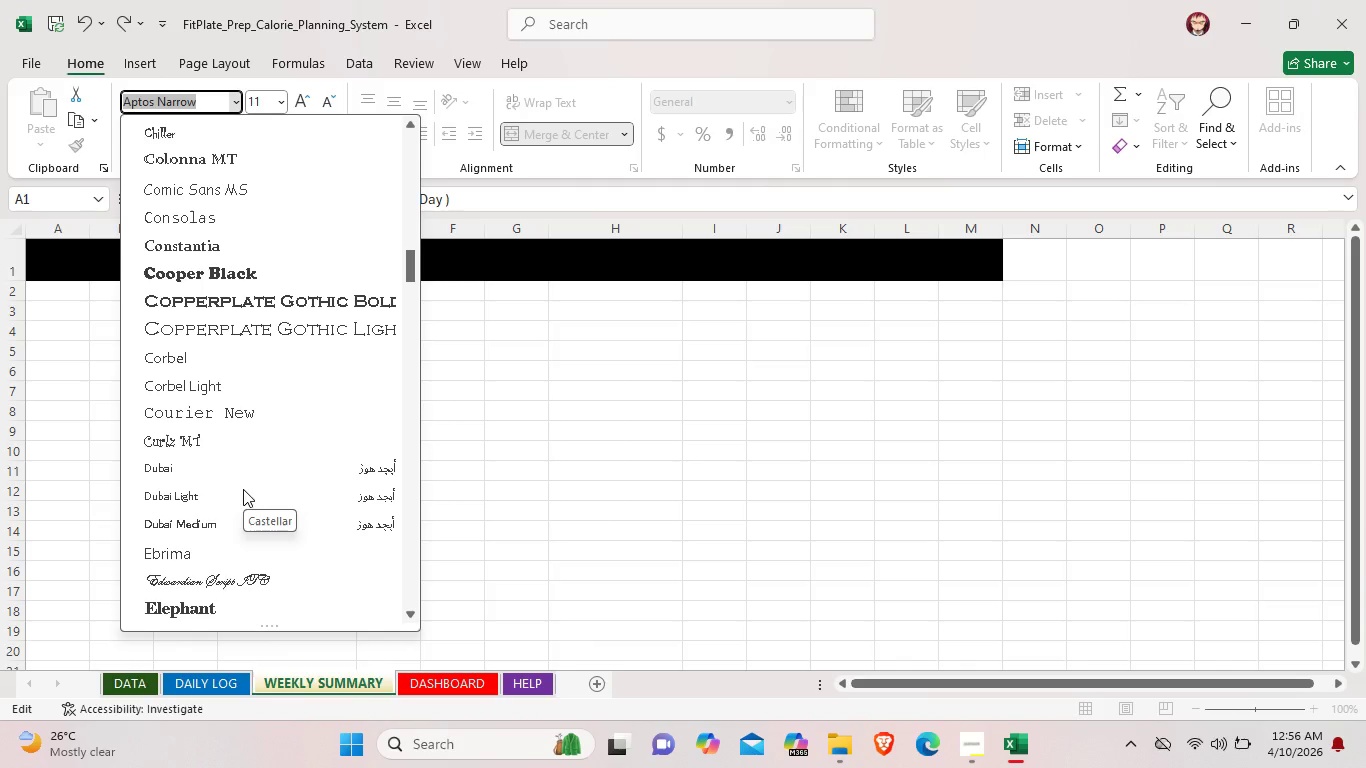 
scroll: coordinate [251, 481], scroll_direction: up, amount: 23.0
 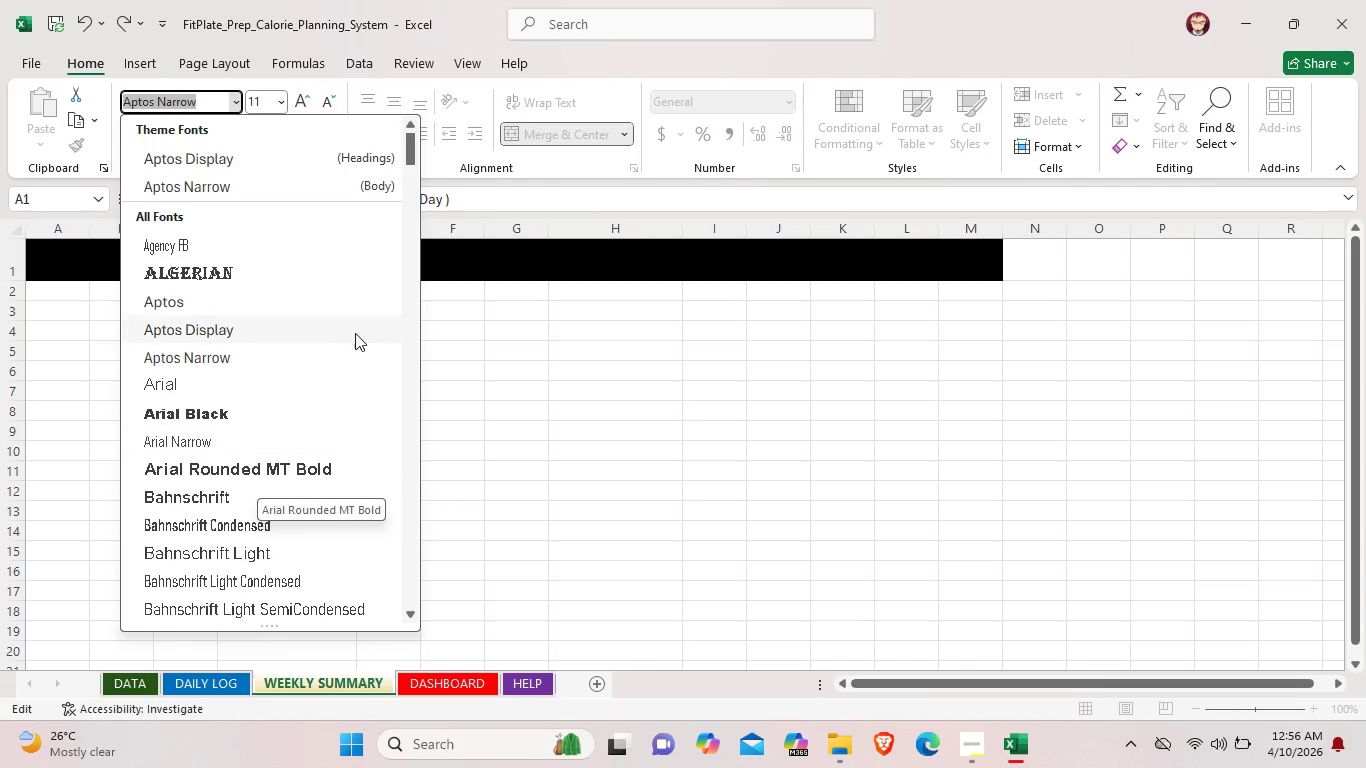 
wait(6.22)
 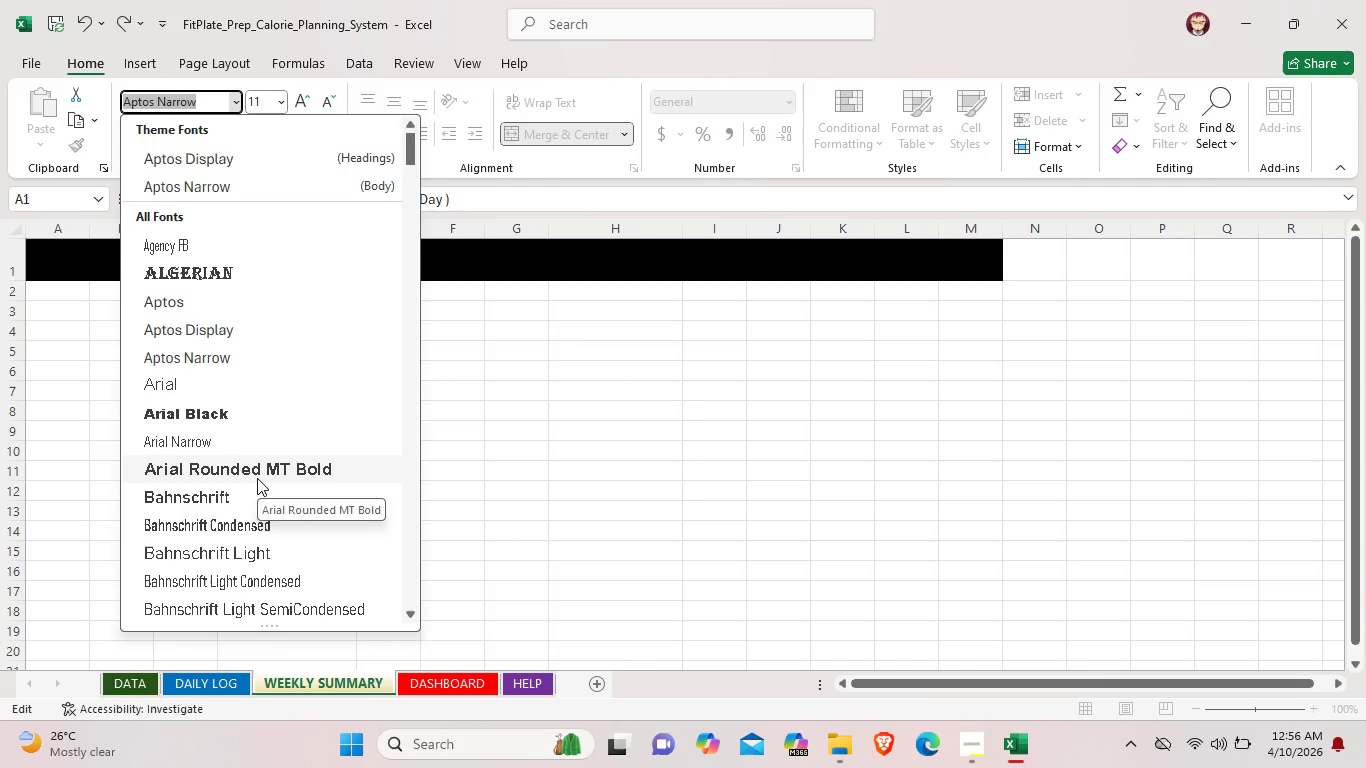 
left_click_drag(start_coordinate=[409, 142], to_coordinate=[443, 561])
 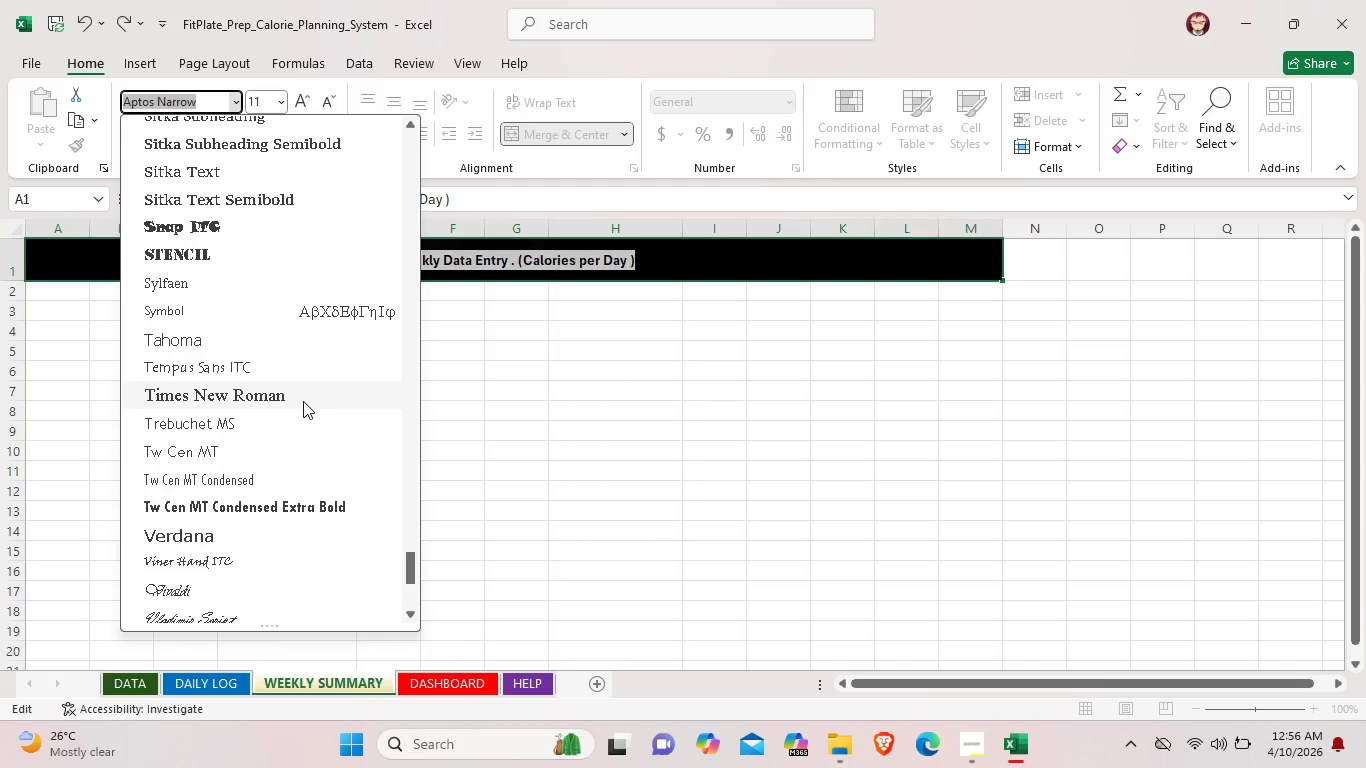 
left_click([303, 401])
 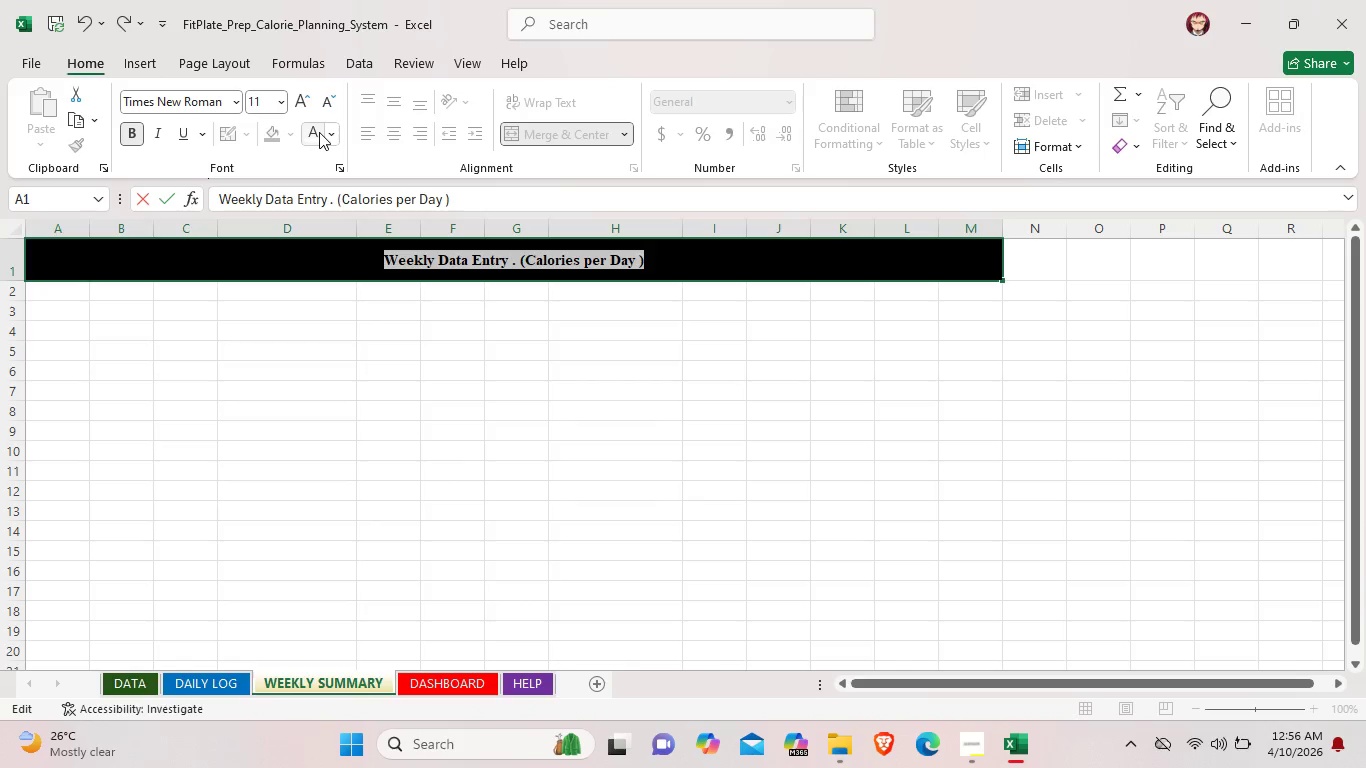 
left_click([314, 130])
 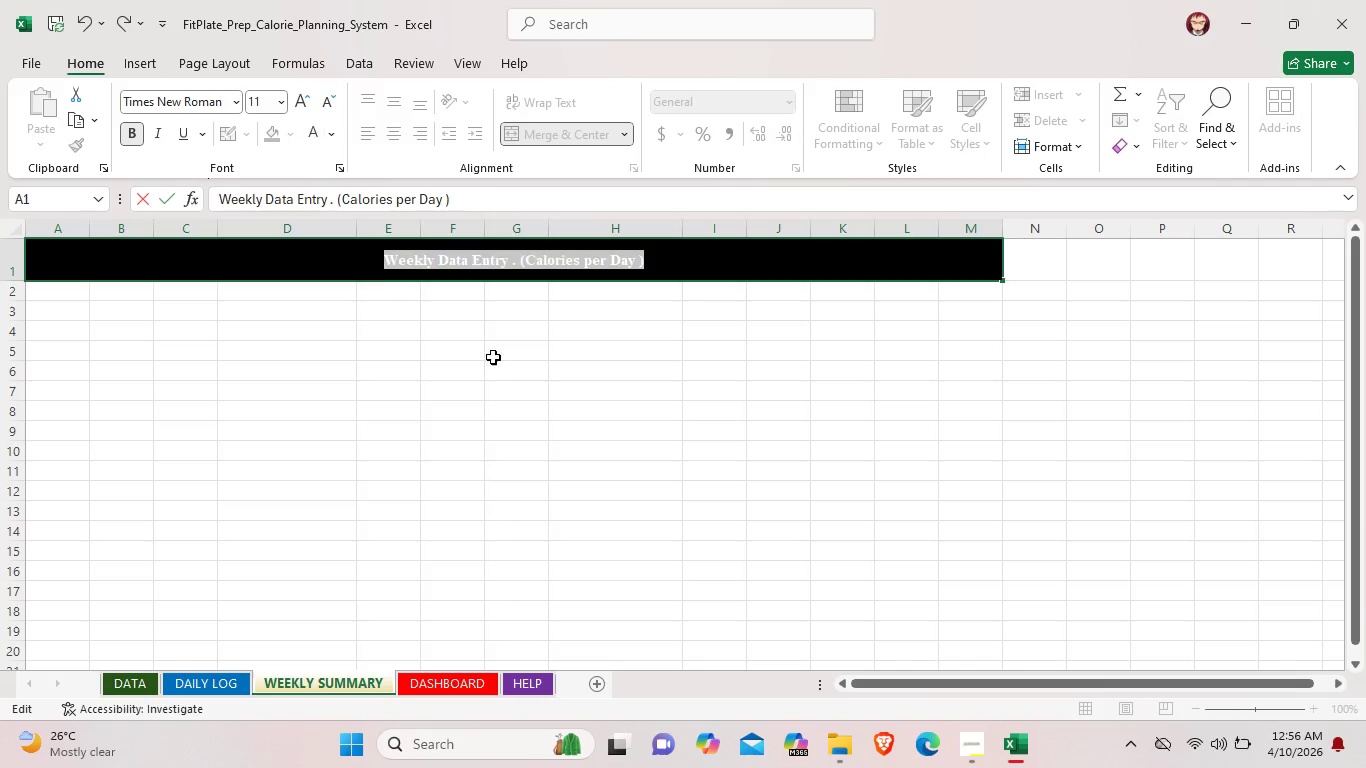 
left_click([540, 374])
 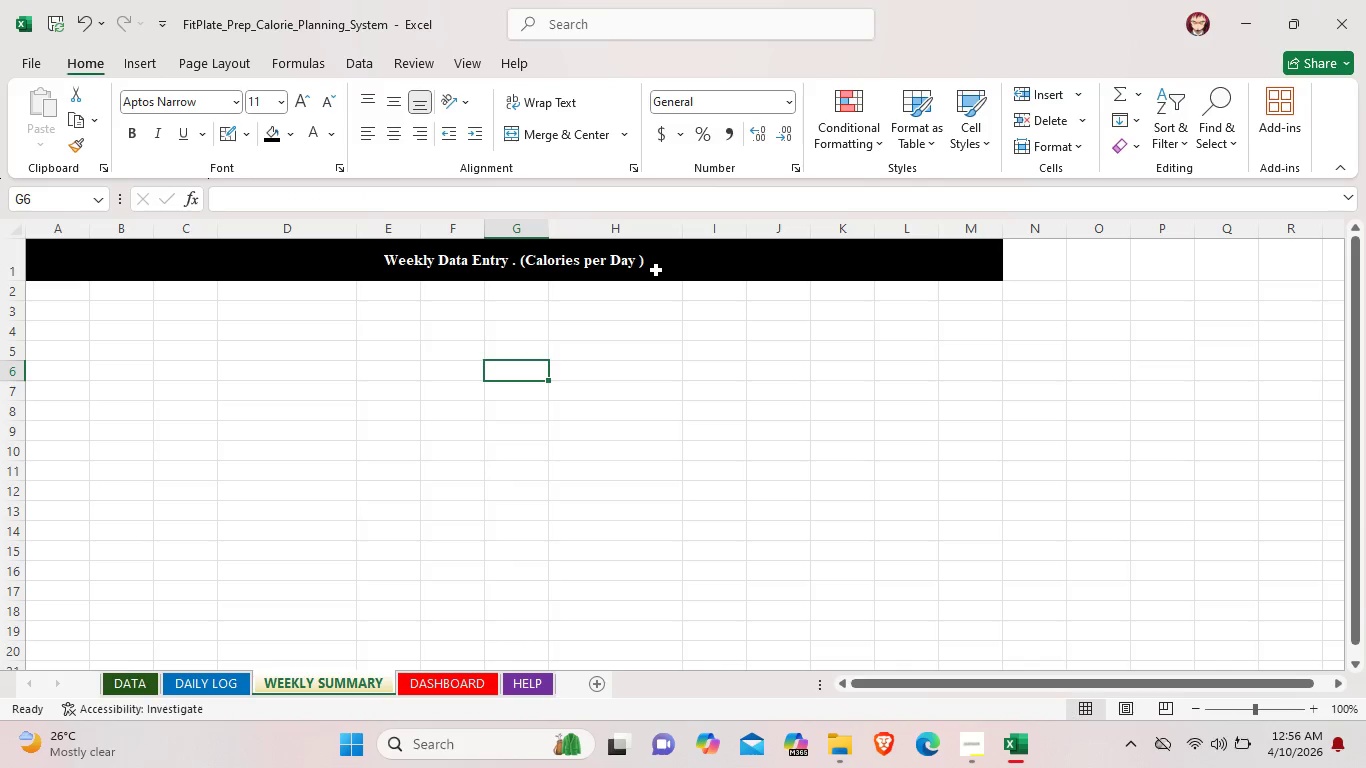 
left_click([643, 265])
 